 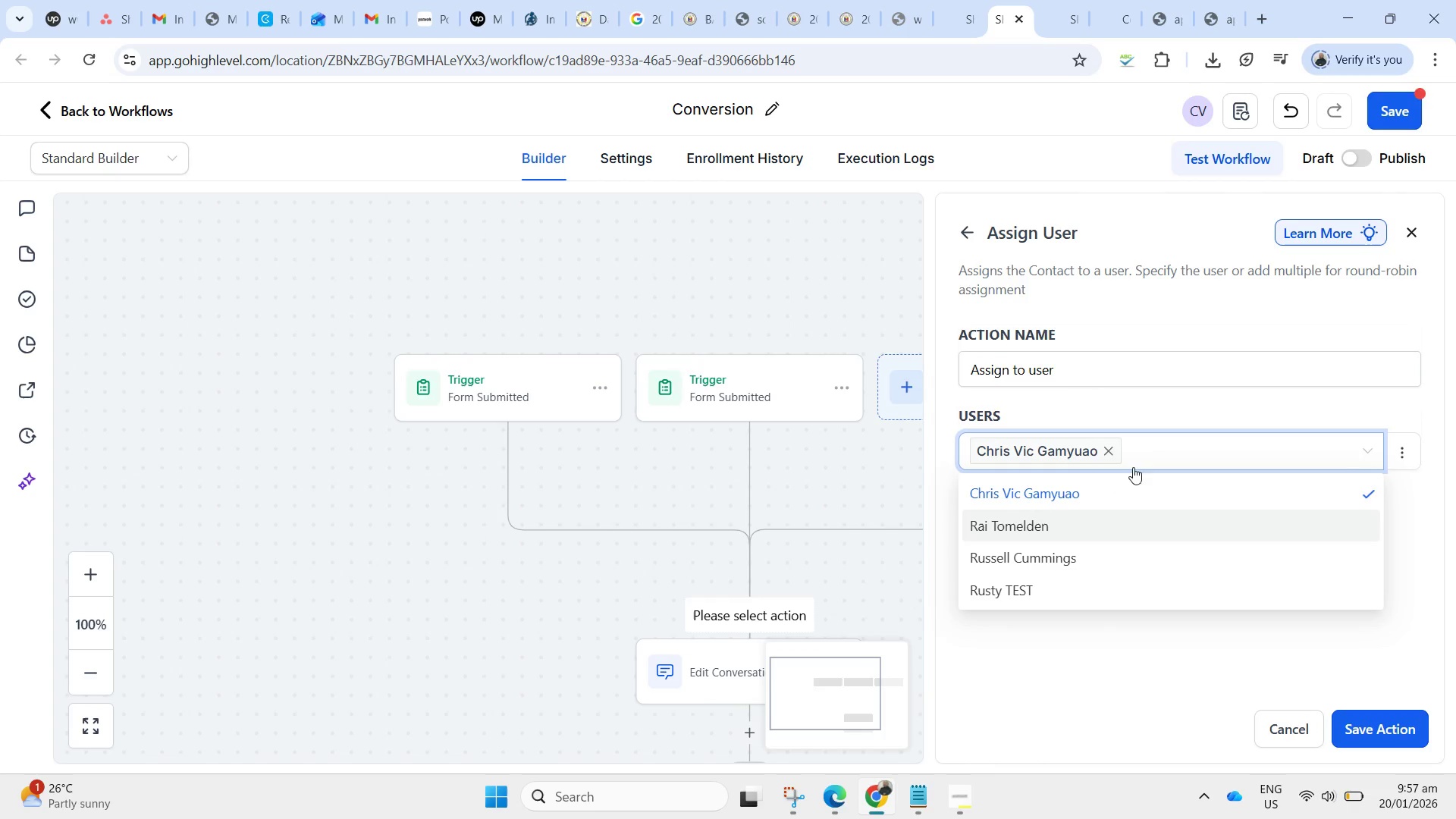 
scroll: coordinate [820, 686], scroll_direction: down, amount: 4.0
 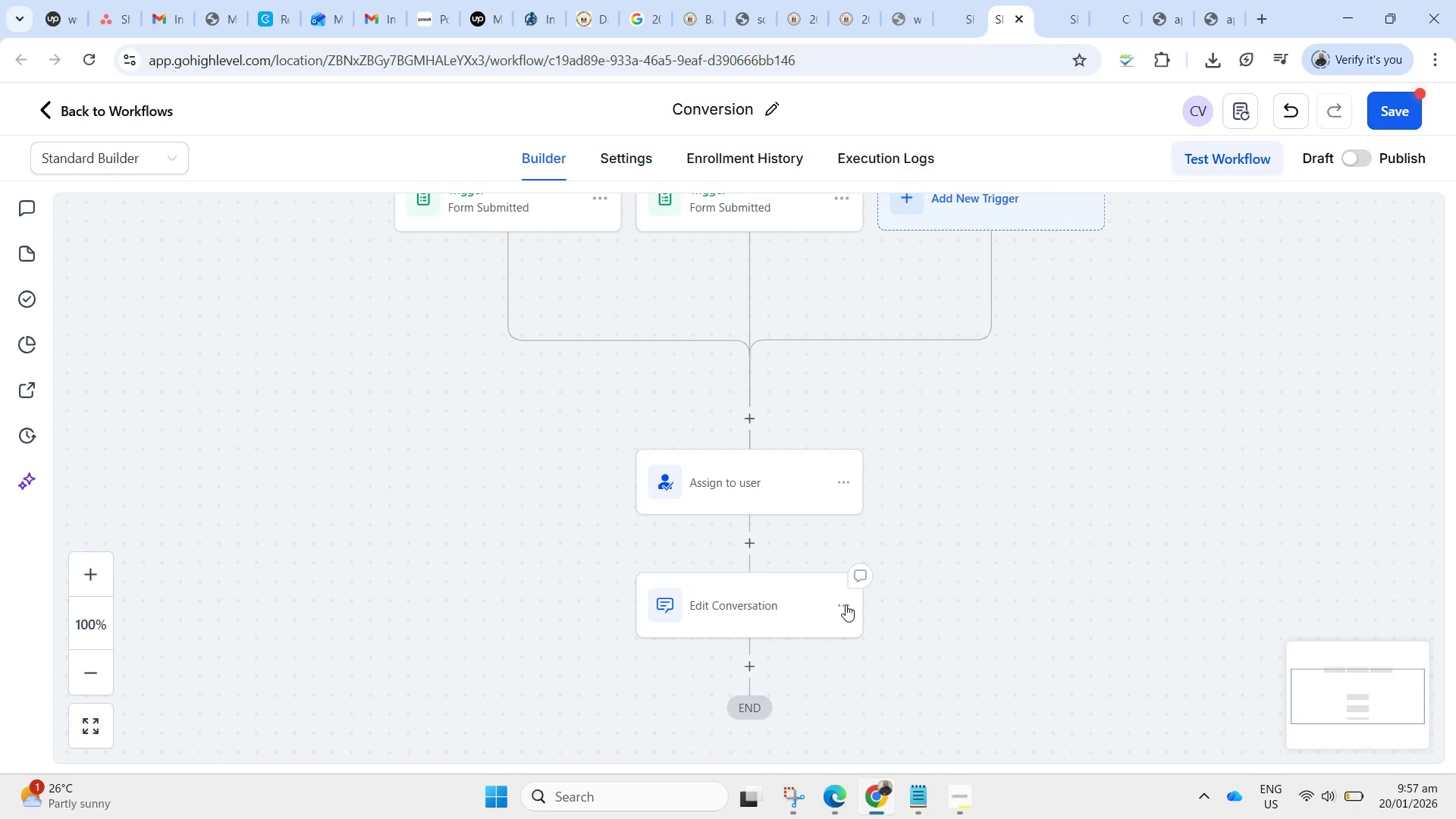 
left_click([846, 606])
 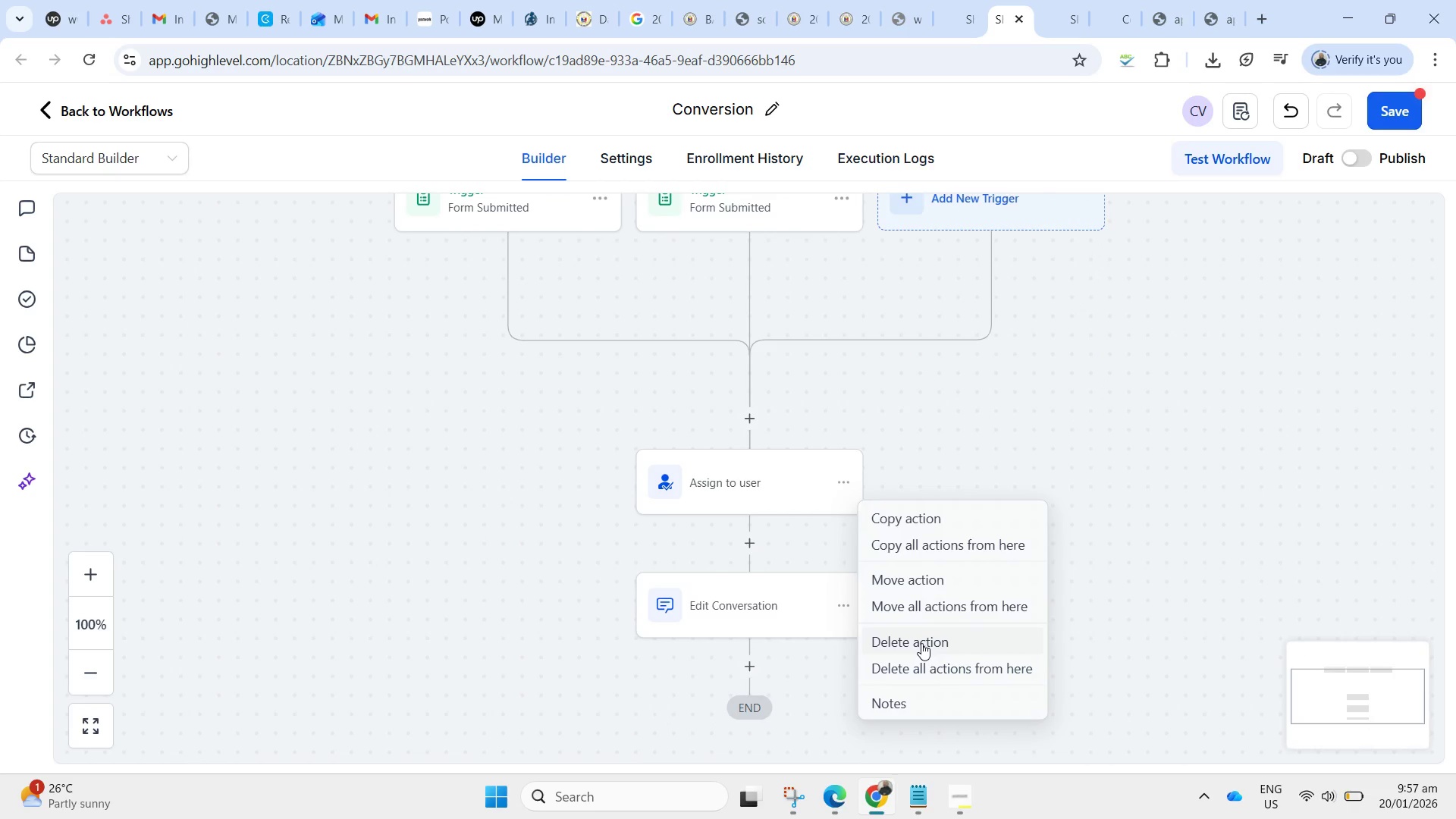 
left_click([921, 642])
 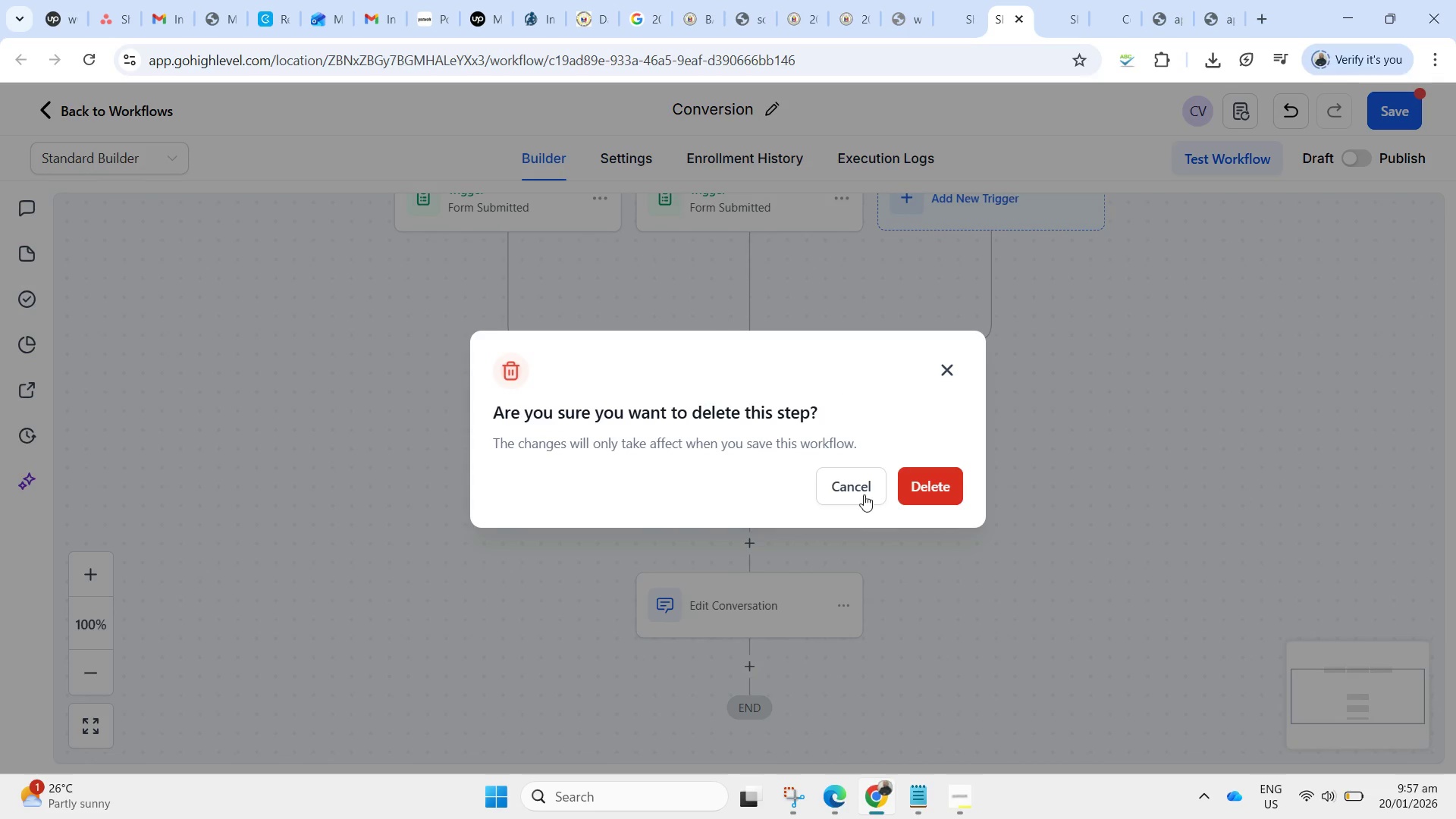 
left_click([918, 500])
 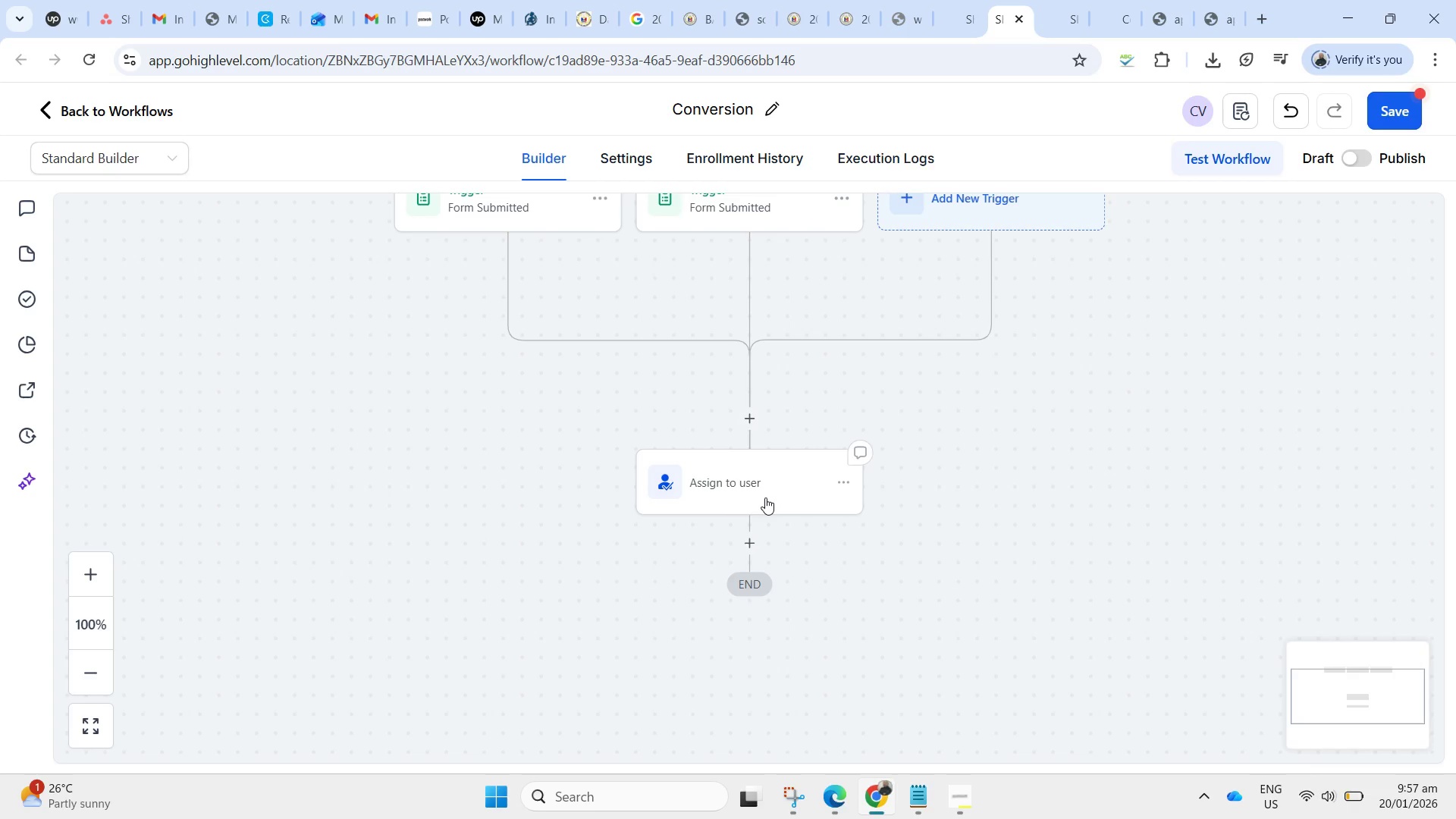 
scroll: coordinate [775, 560], scroll_direction: up, amount: 3.0
 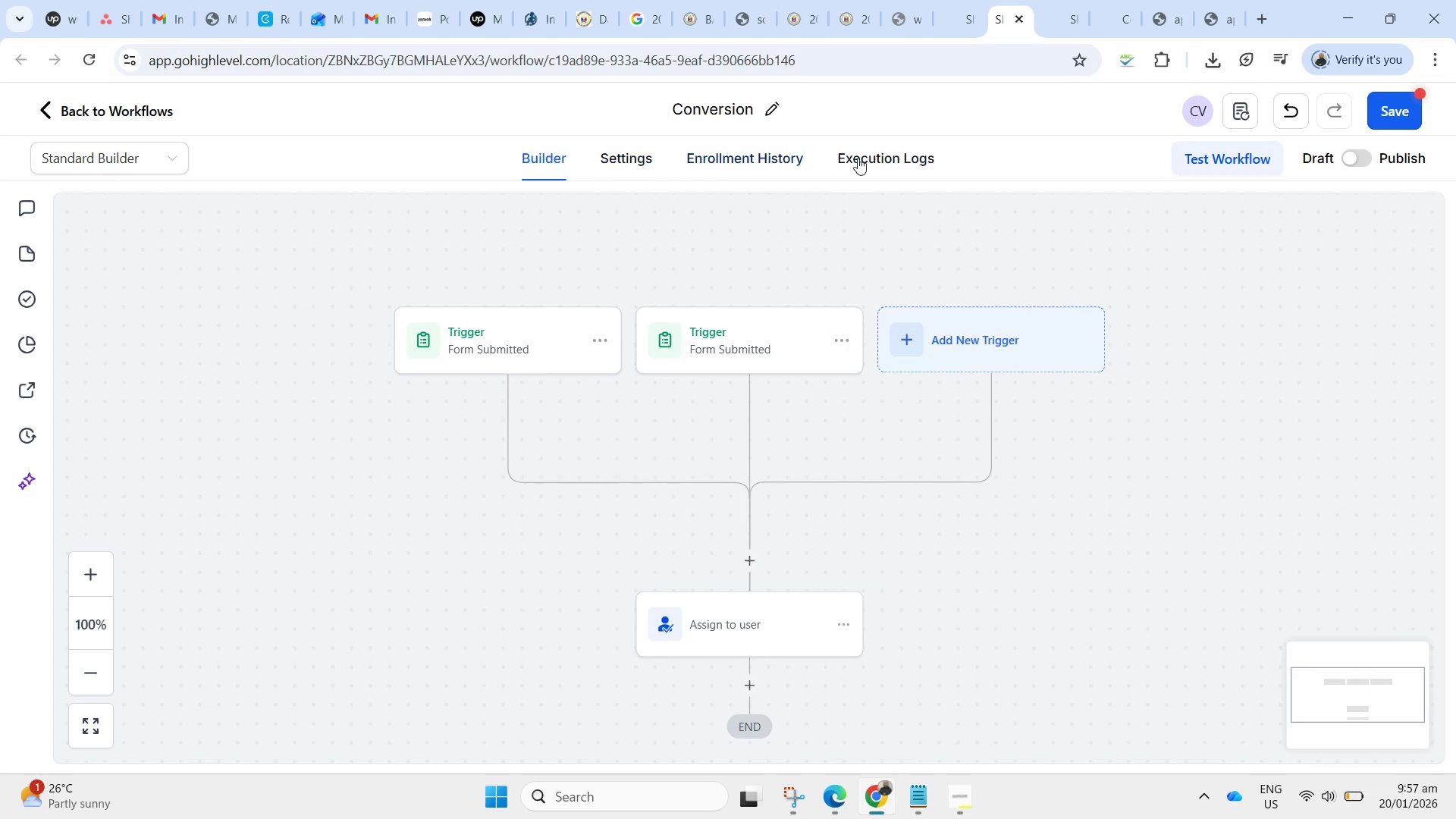 
left_click([1363, 162])
 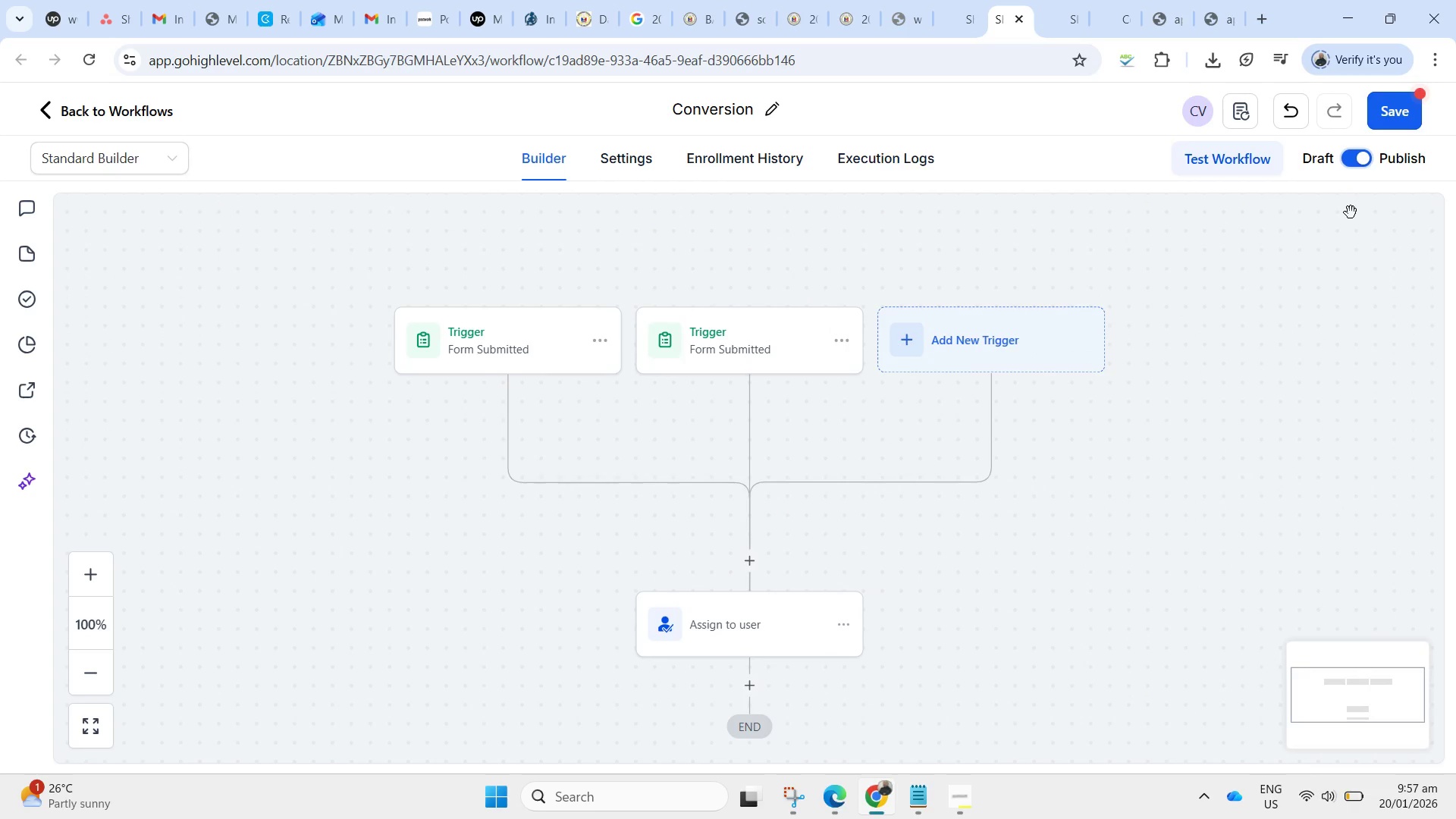 
left_click([1393, 112])
 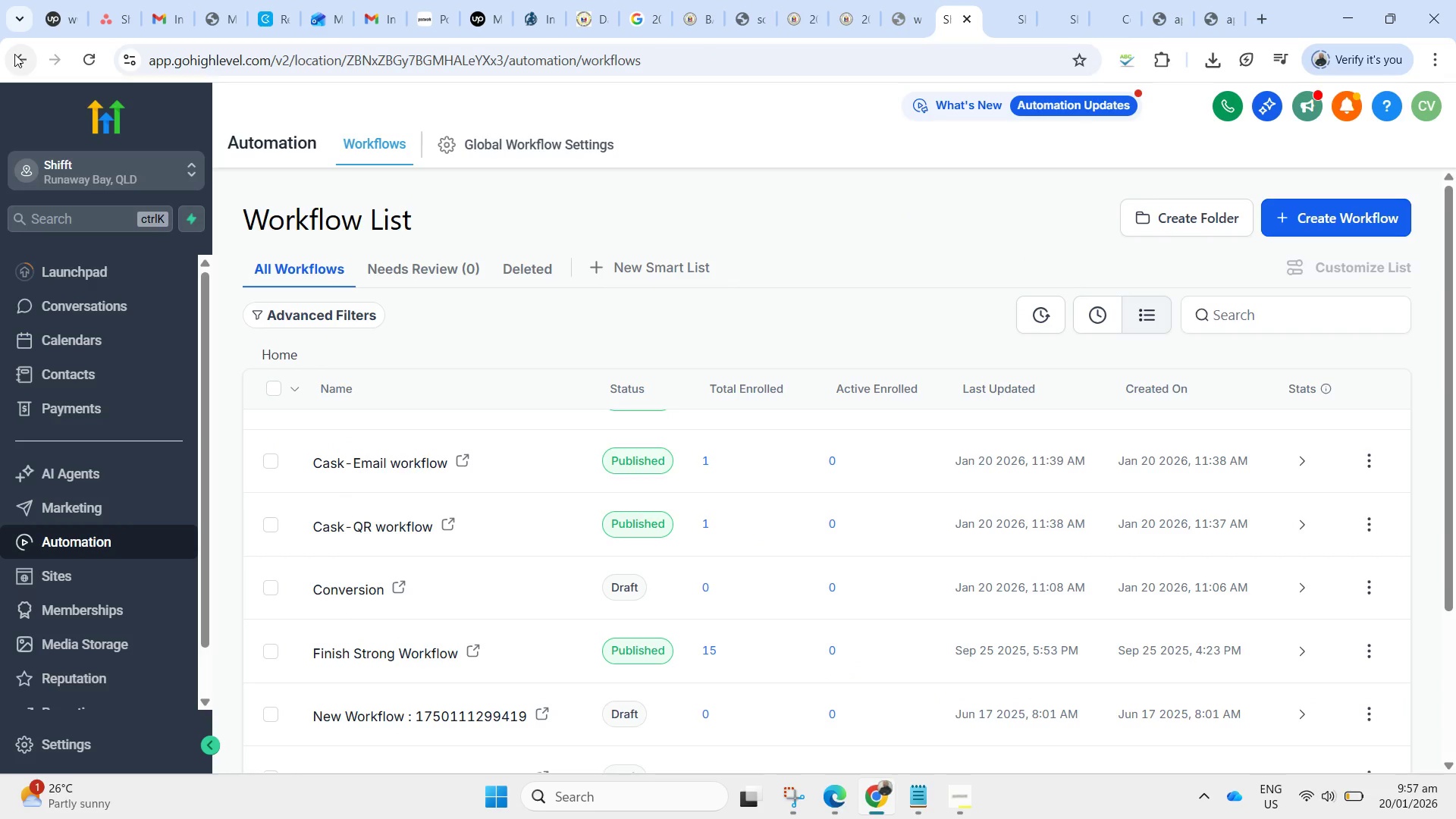 
wait(15.78)
 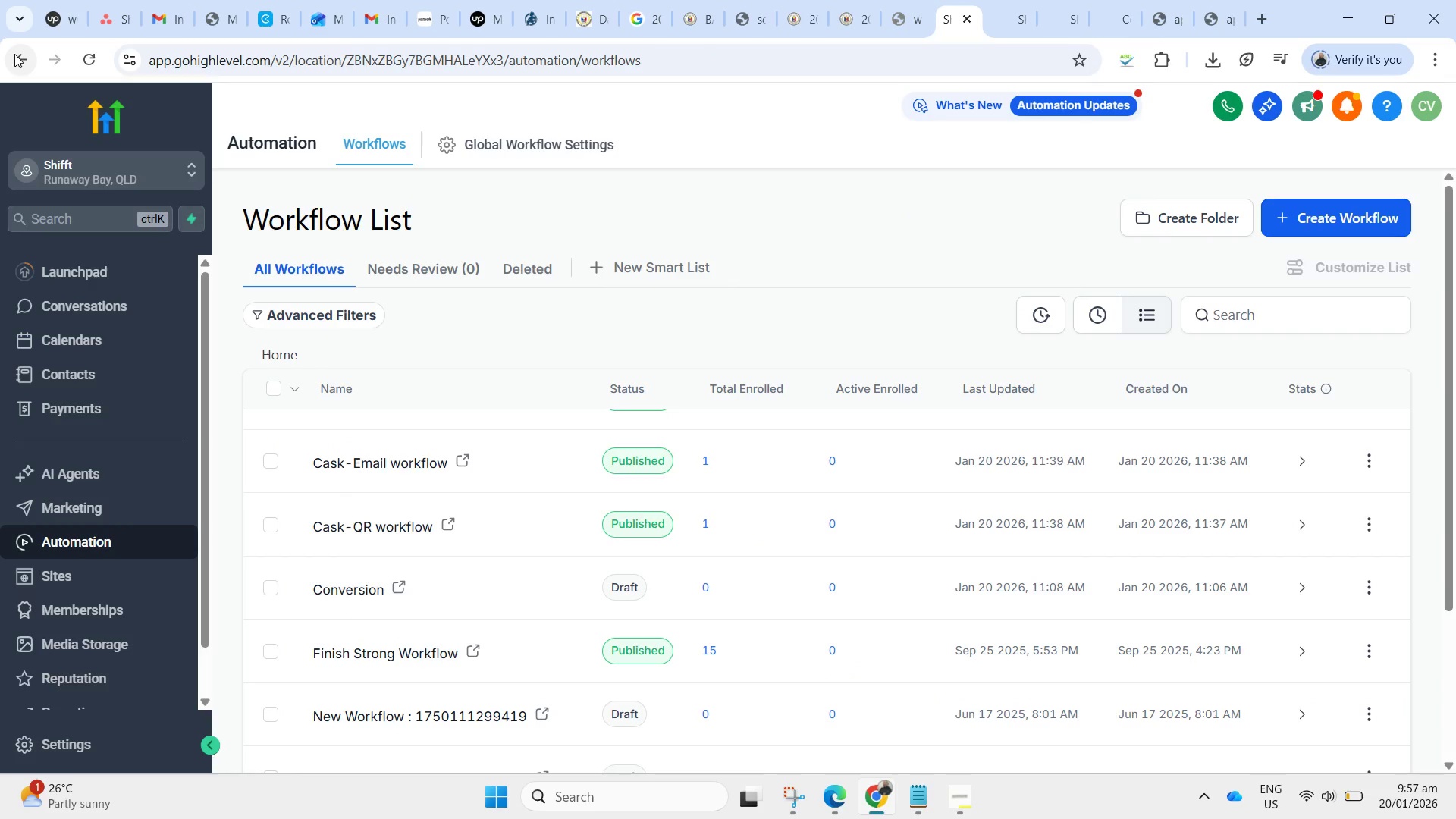 
left_click([1013, 0])
 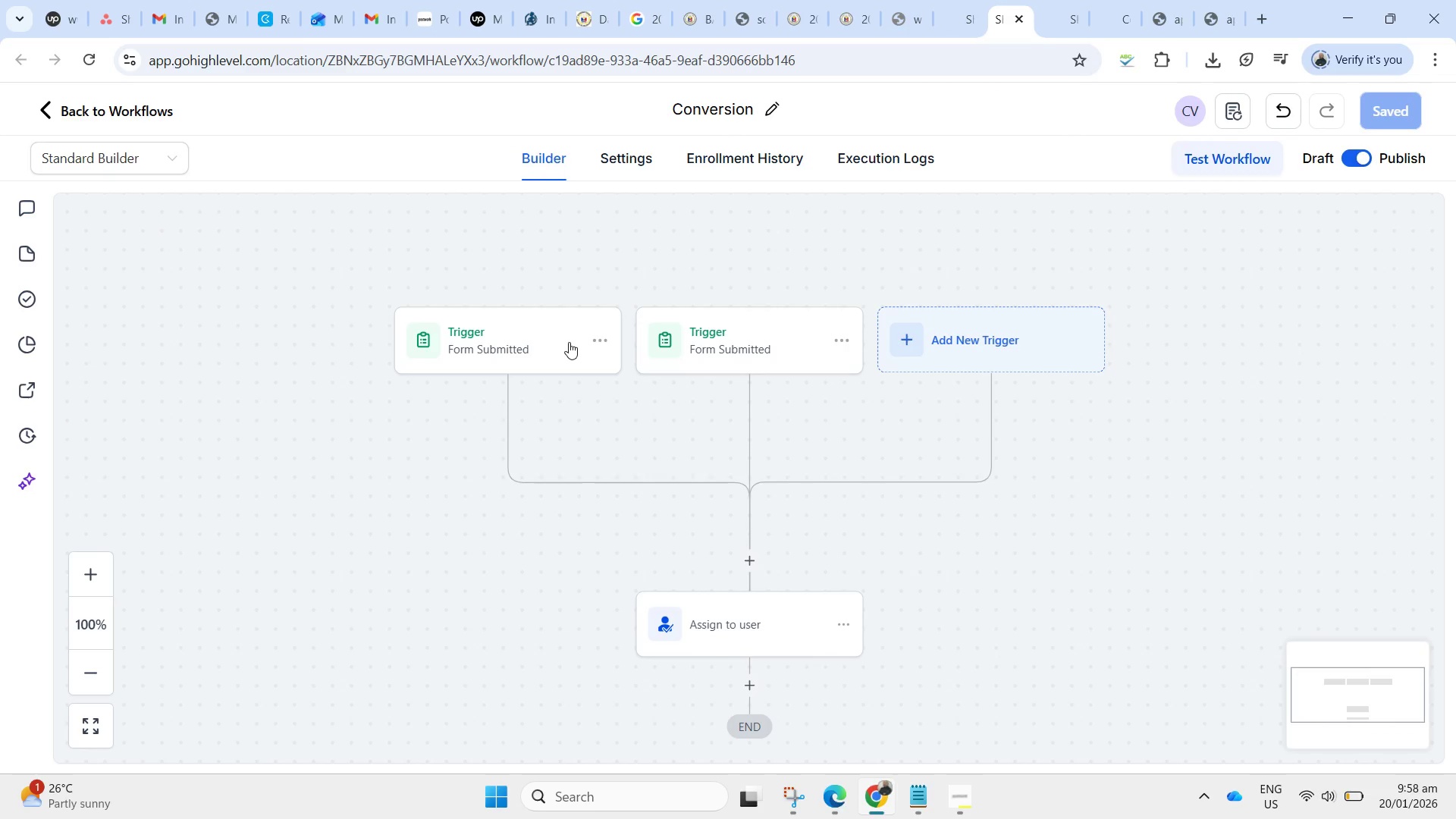 
wait(6.67)
 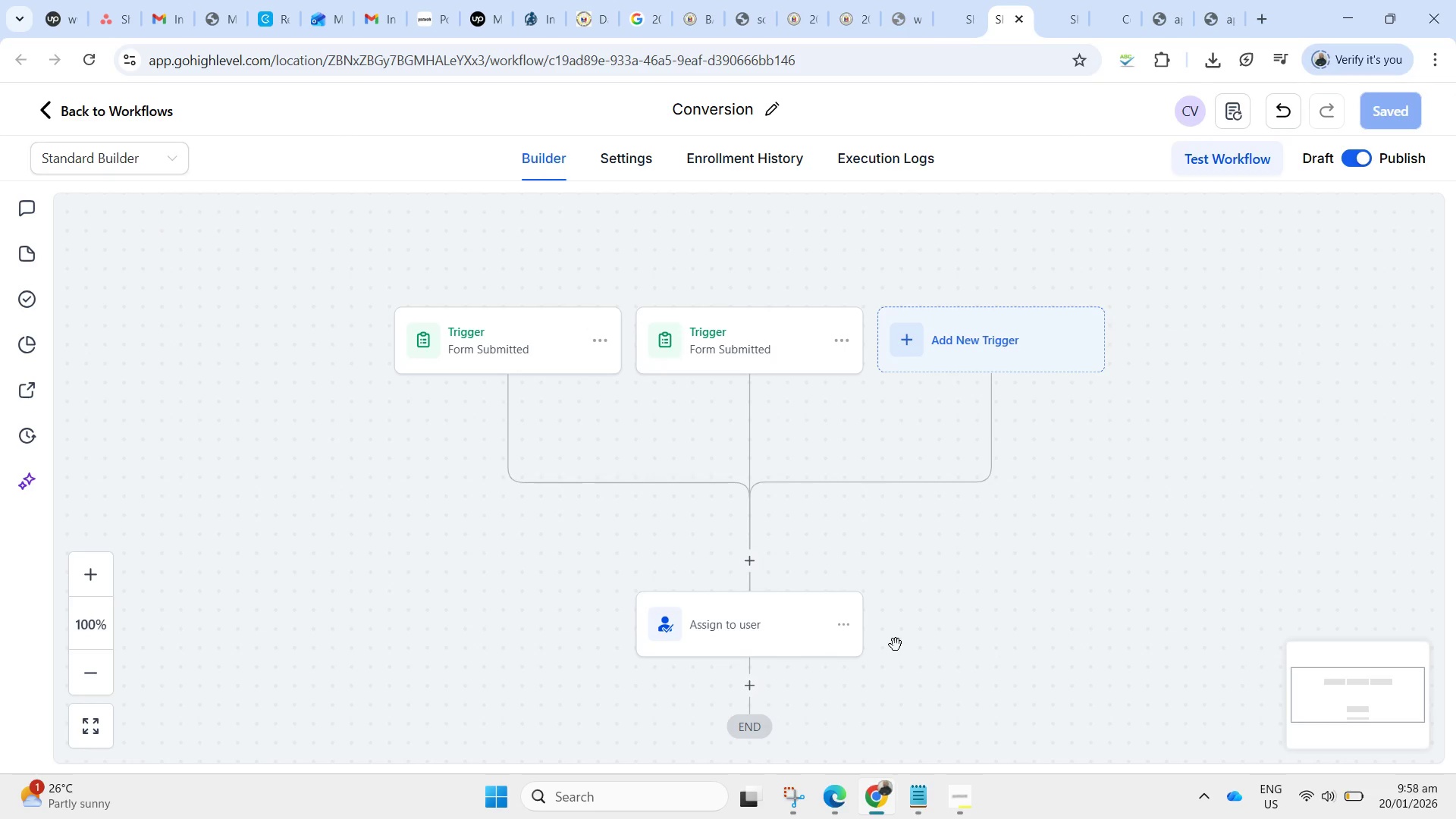 
left_click([804, 803])
 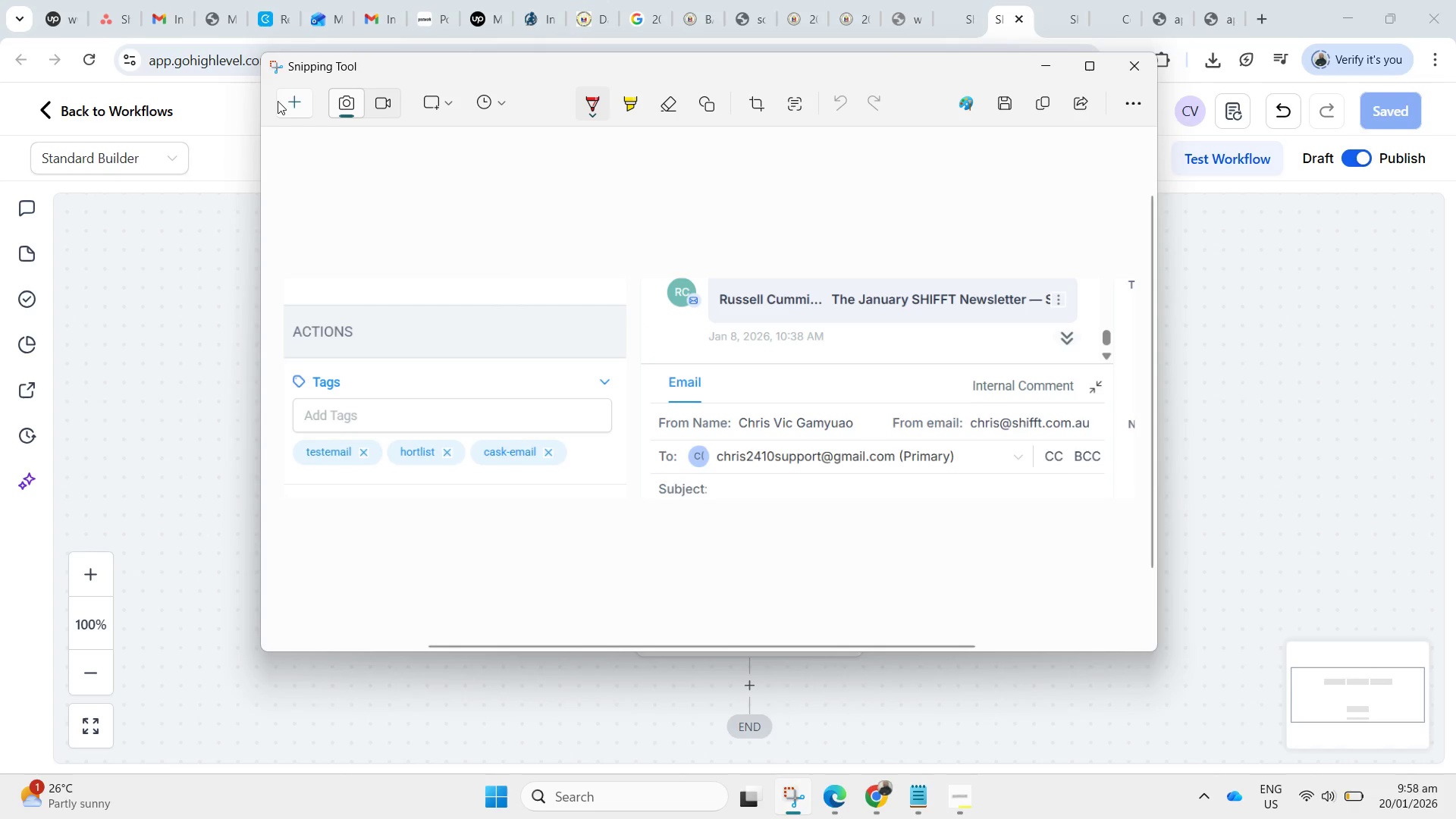 
left_click([300, 108])
 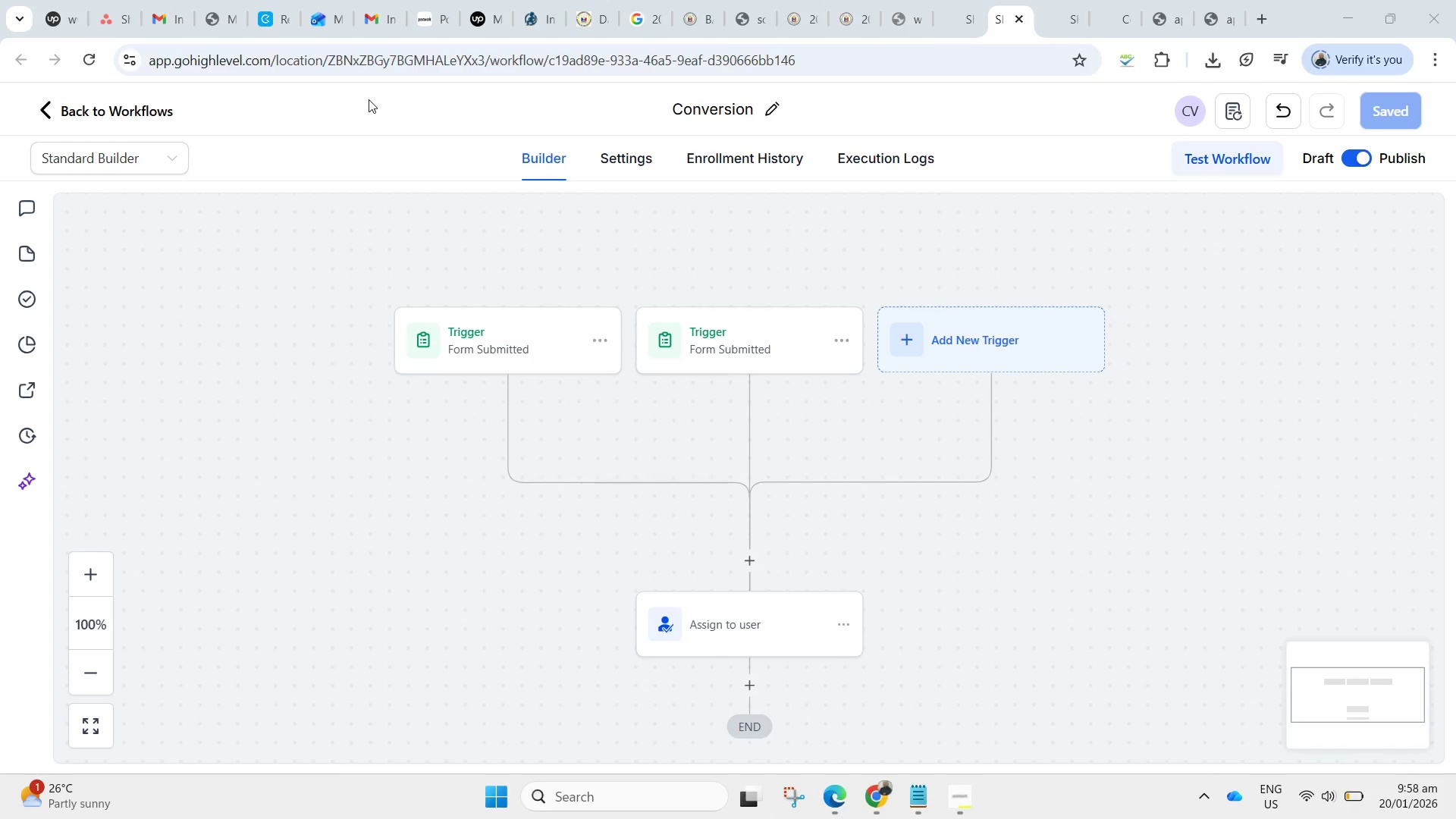 
left_click_drag(start_coordinate=[370, 96], to_coordinate=[1088, 683])
 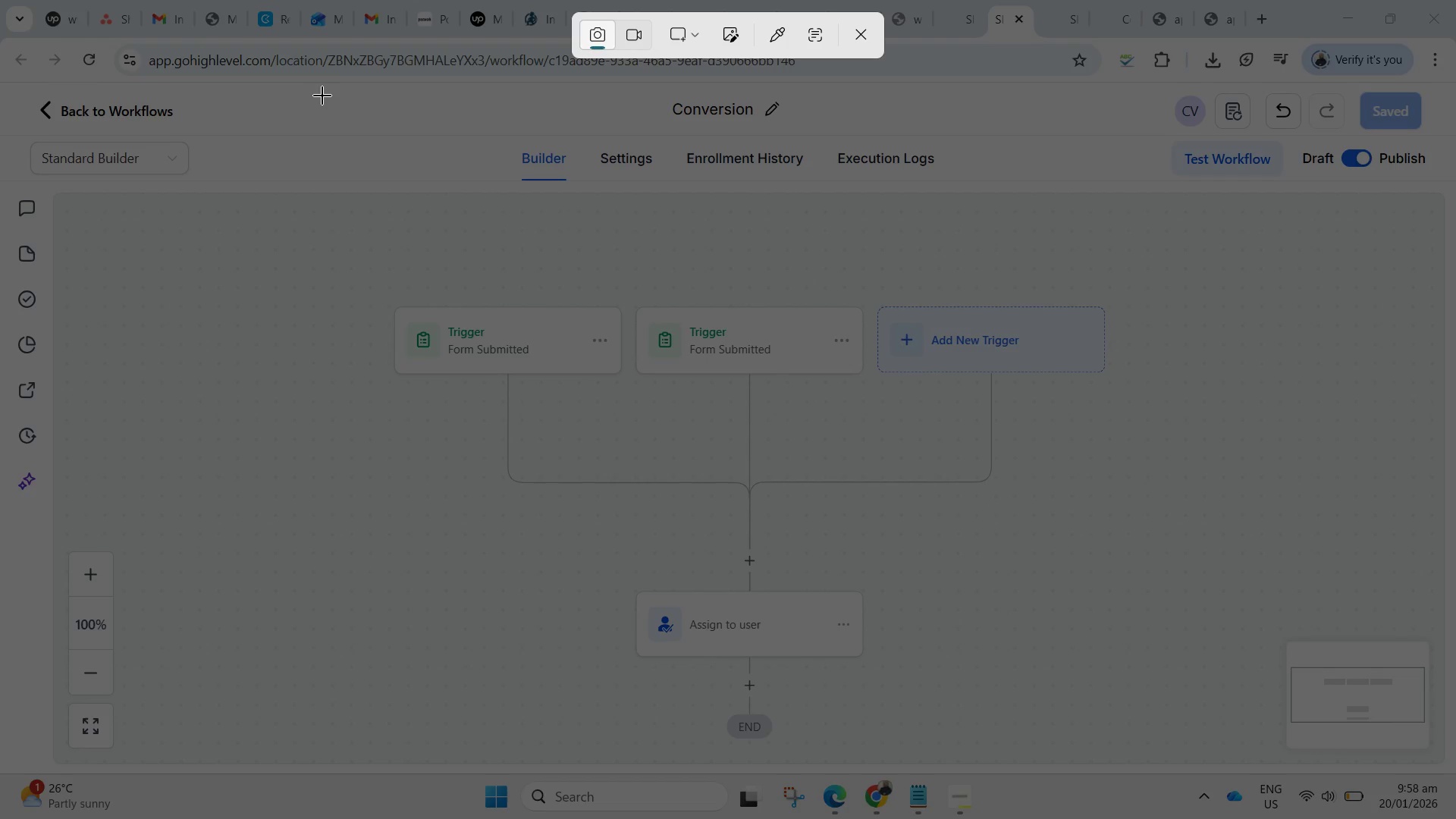 
left_click_drag(start_coordinate=[338, 90], to_coordinate=[1167, 751])
 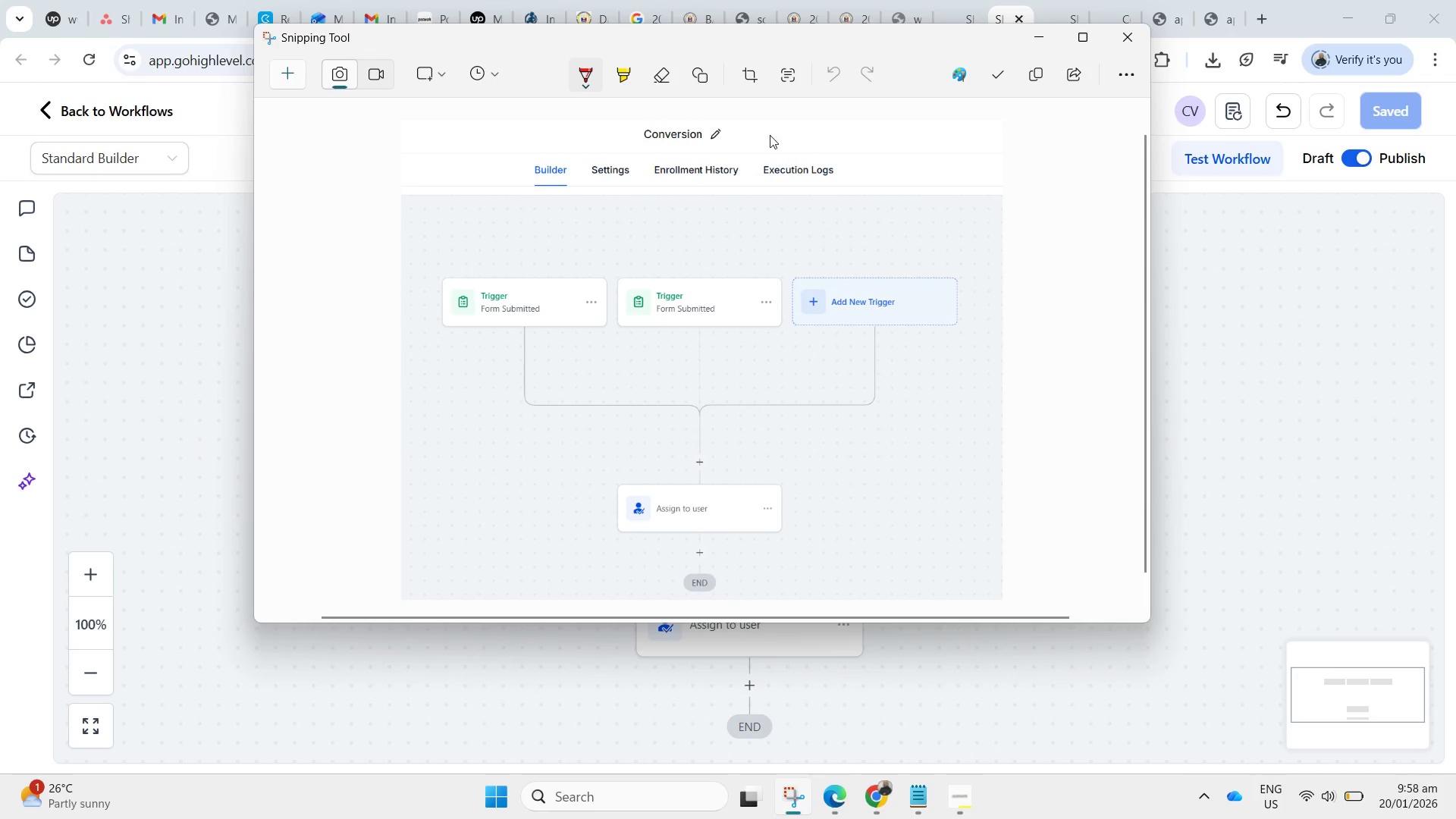 
left_click([1006, 71])
 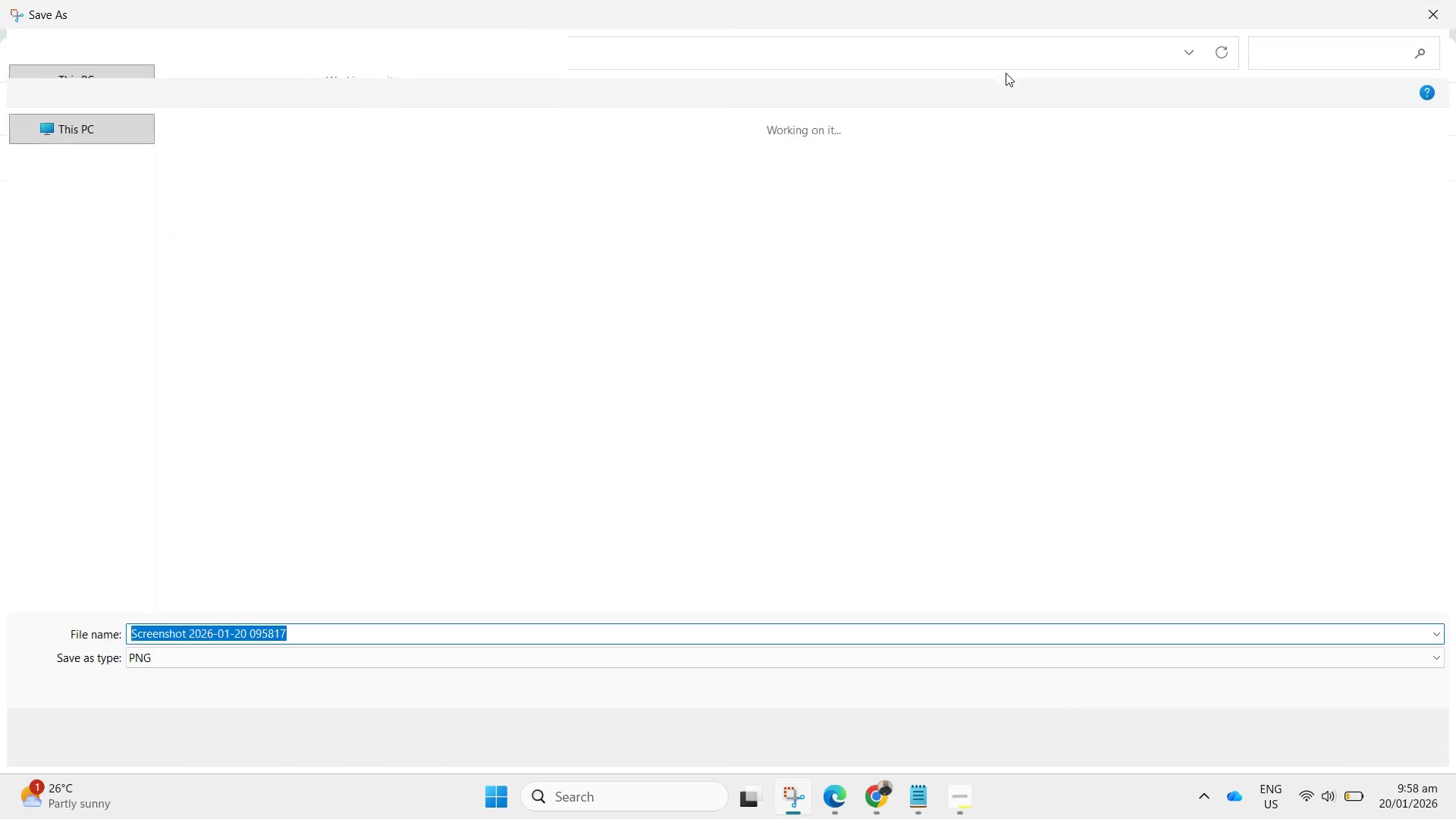 
type(cov)
key(Backspace)
type(m)
key(Backspace)
type(nversion workf)
key(Backspace)
type(flow)
 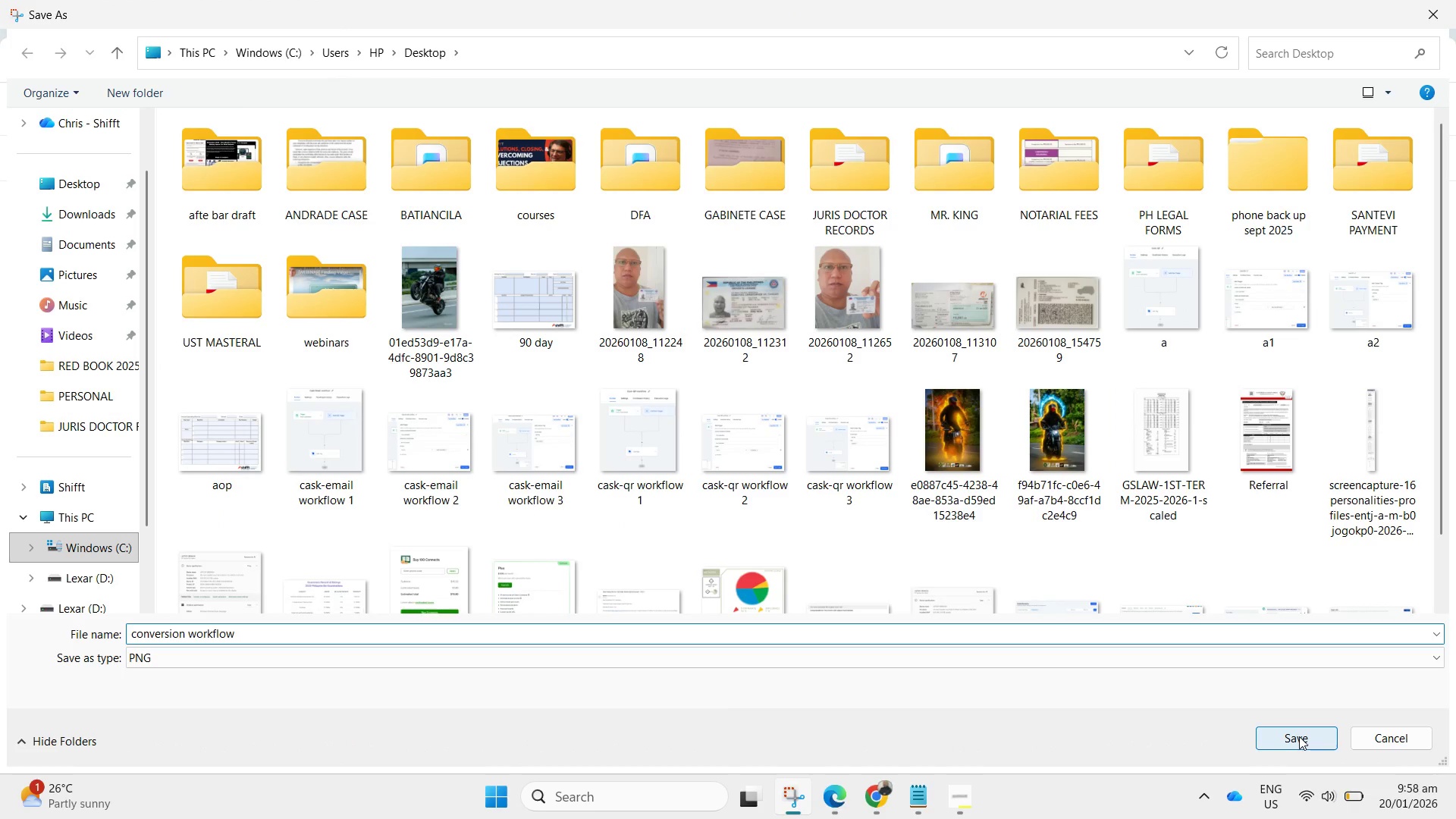 
left_click([1304, 741])
 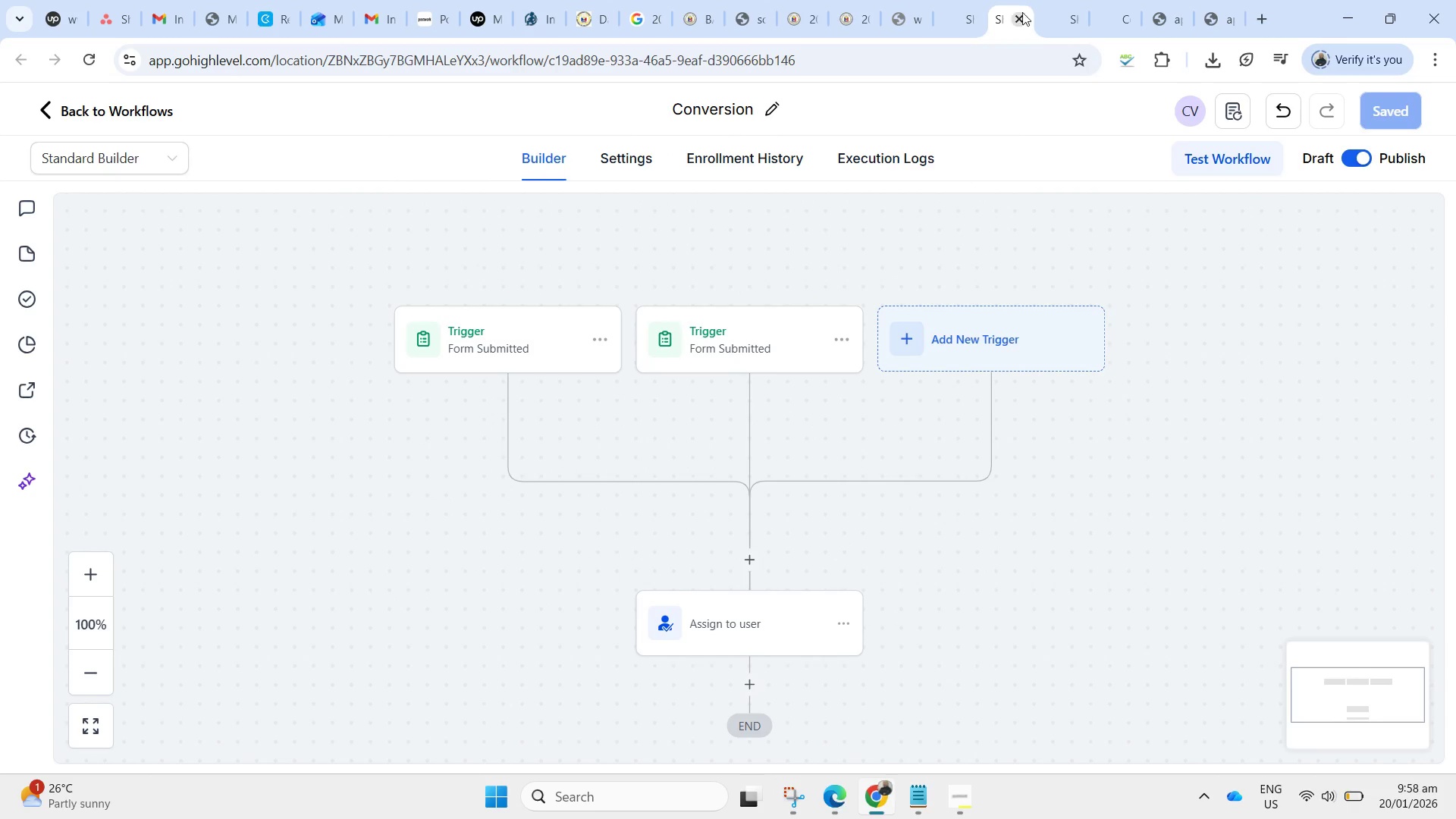 
left_click([965, 0])
 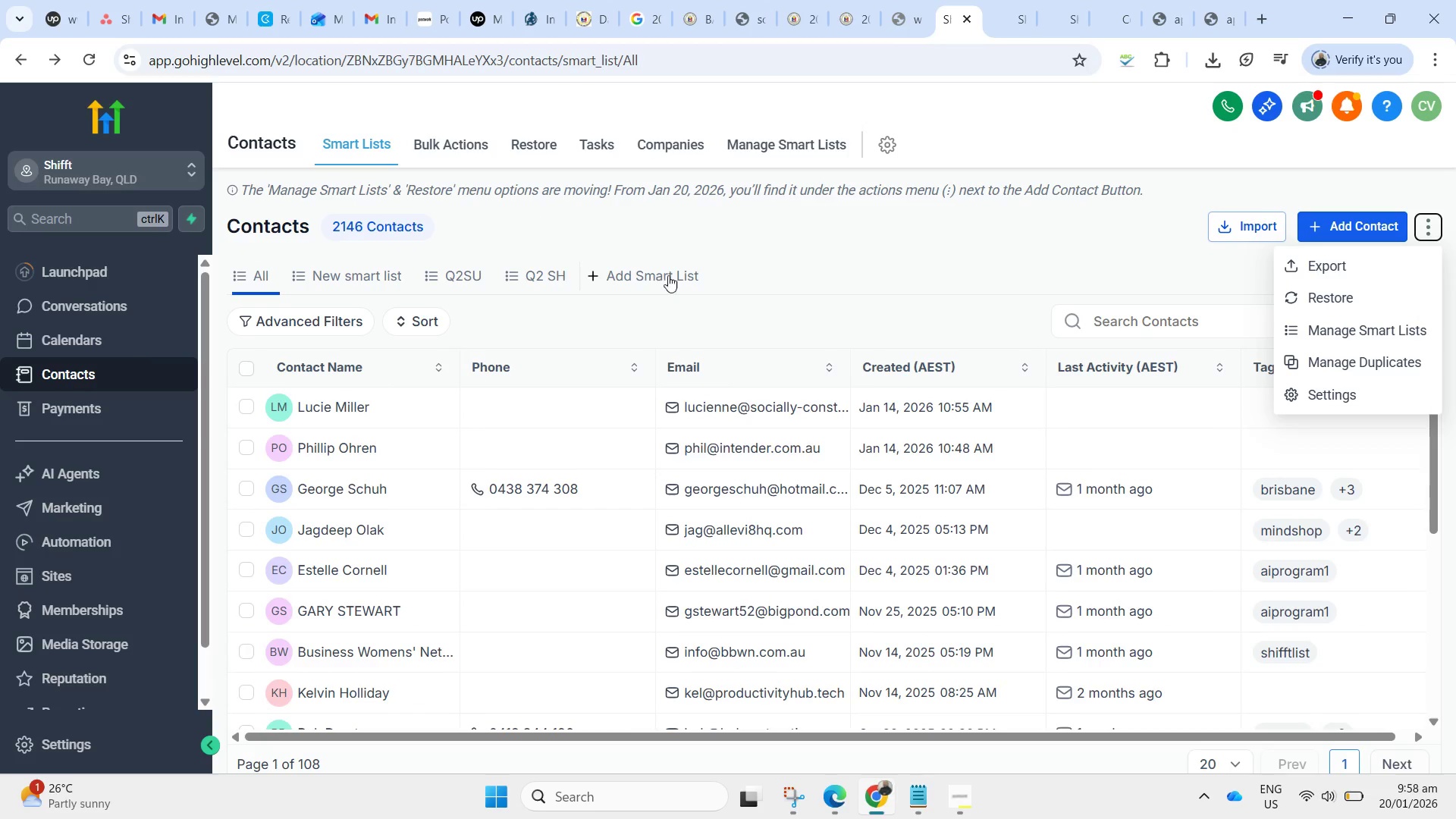 
left_click([639, 272])
 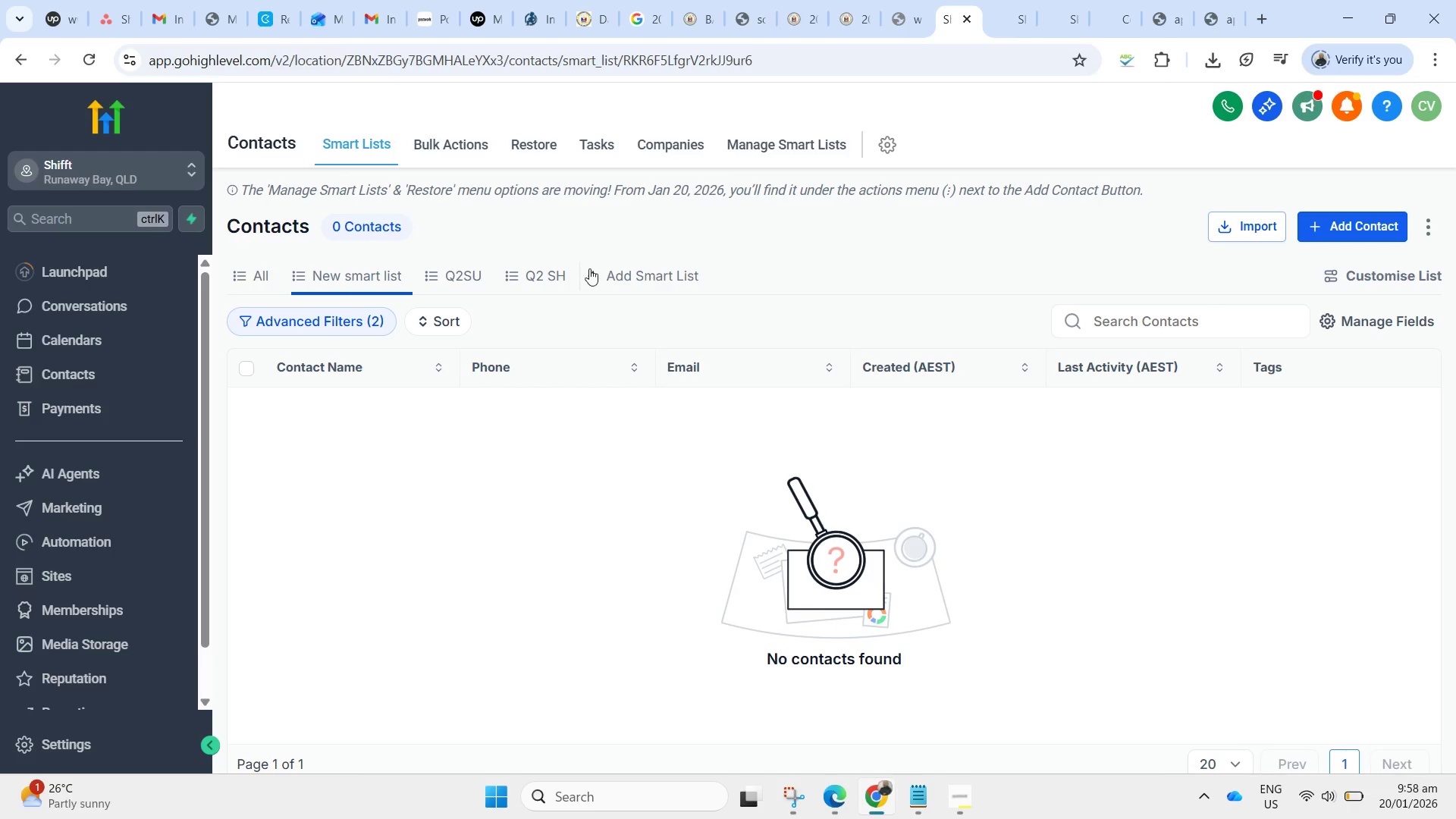 
wait(6.8)
 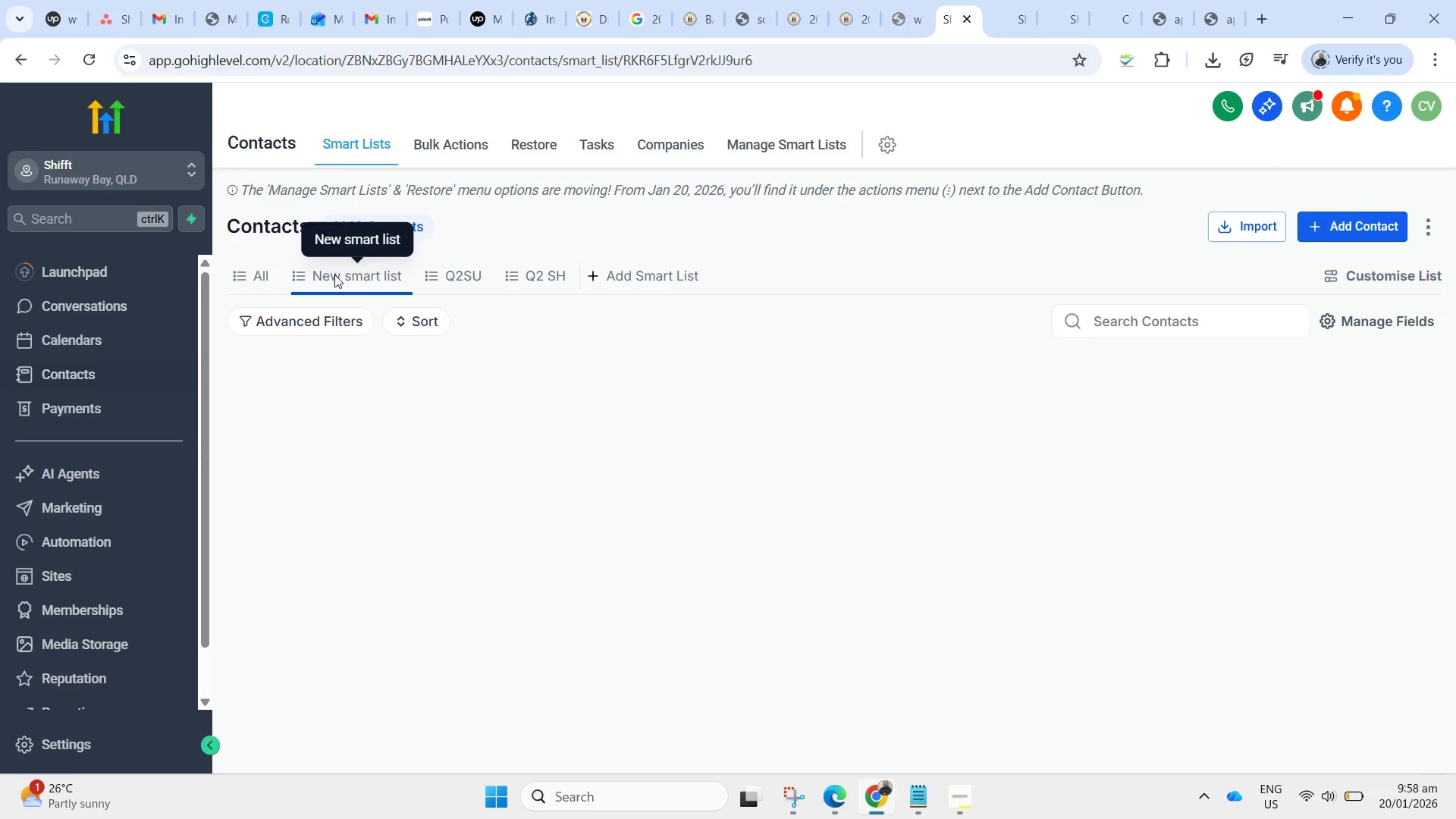 
left_click([1420, 224])
 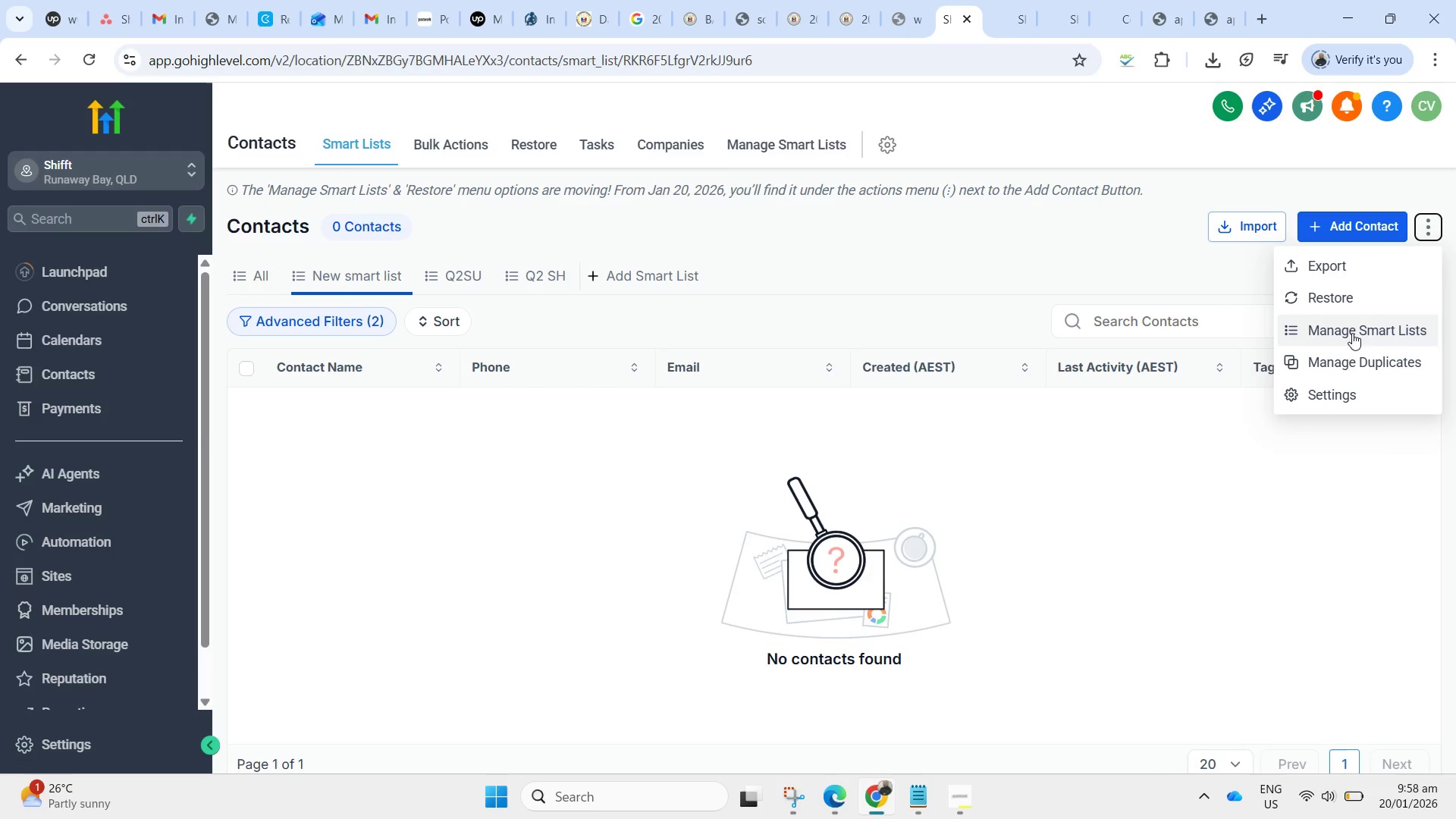 
left_click([1348, 330])
 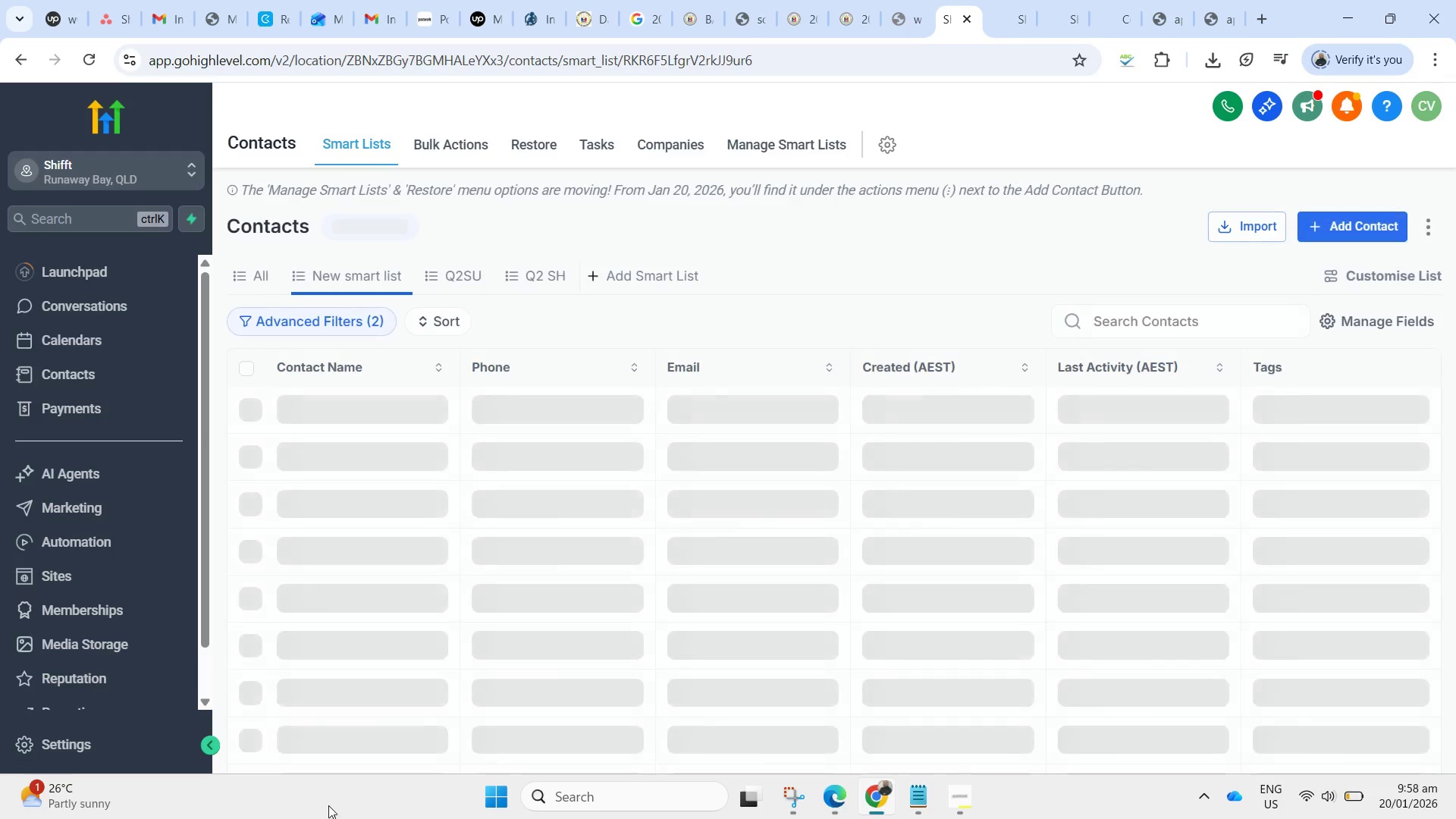 
wait(6.46)
 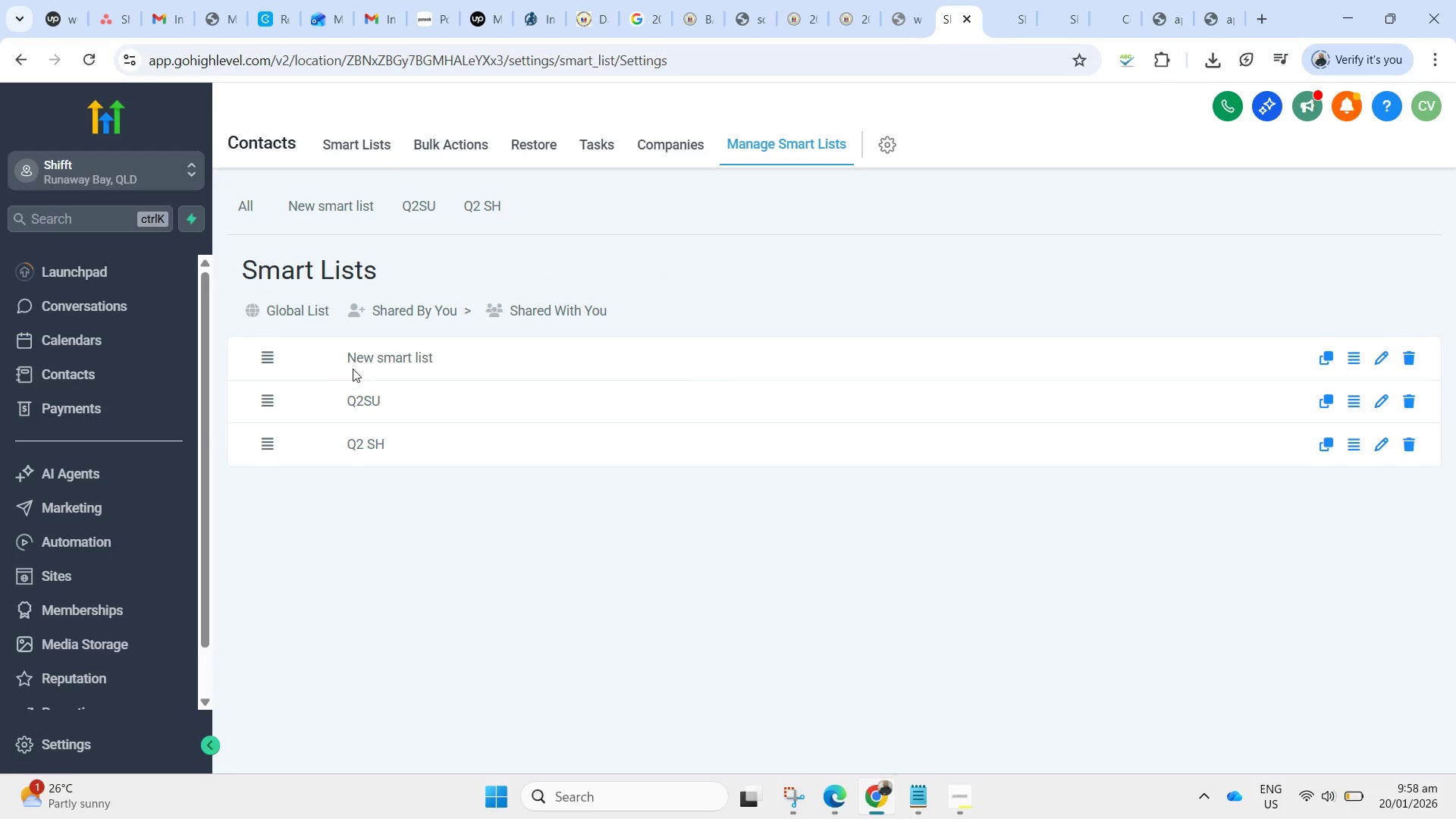 
mouse_move([1407, 247])
 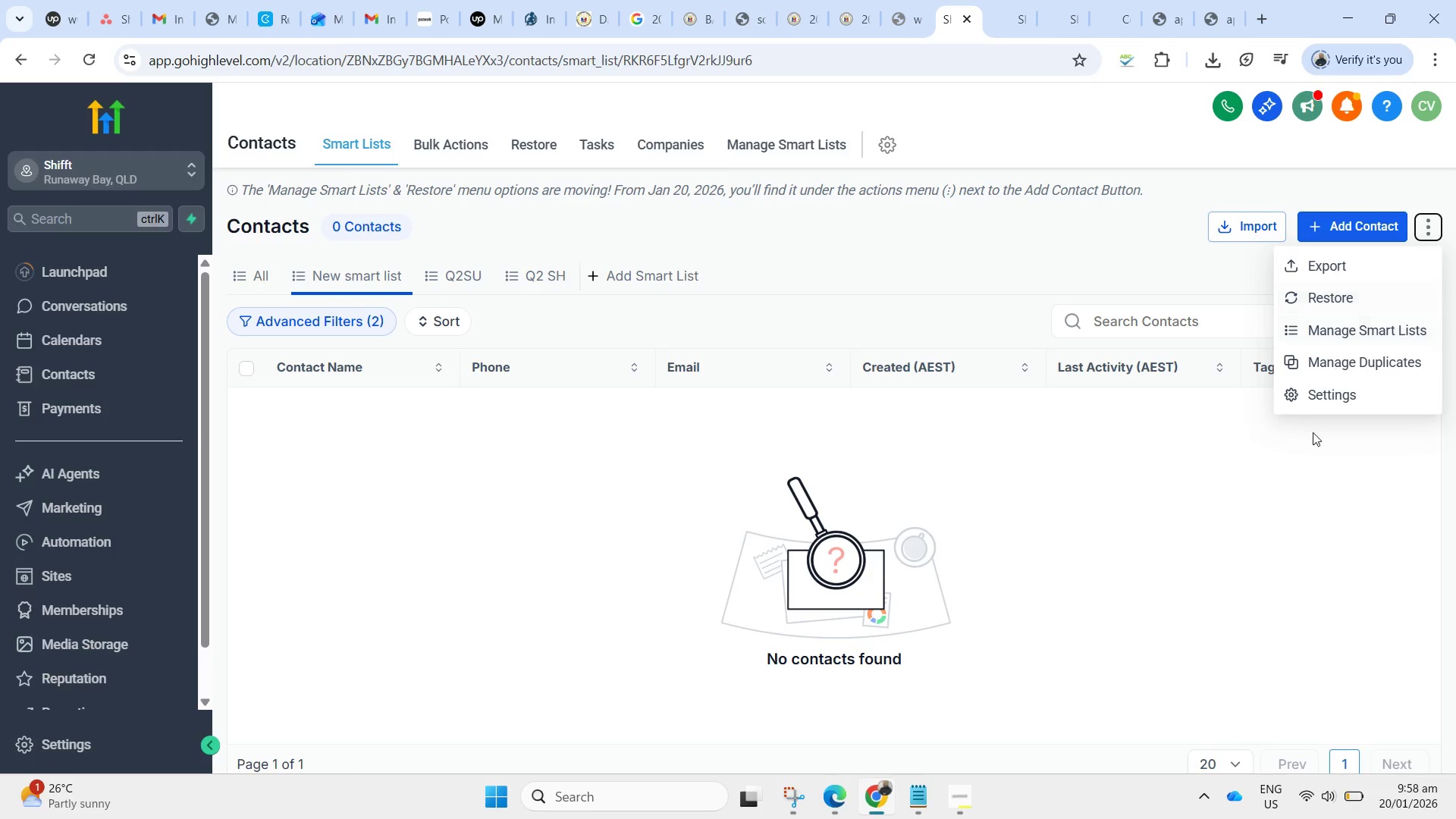 
left_click([1323, 520])
 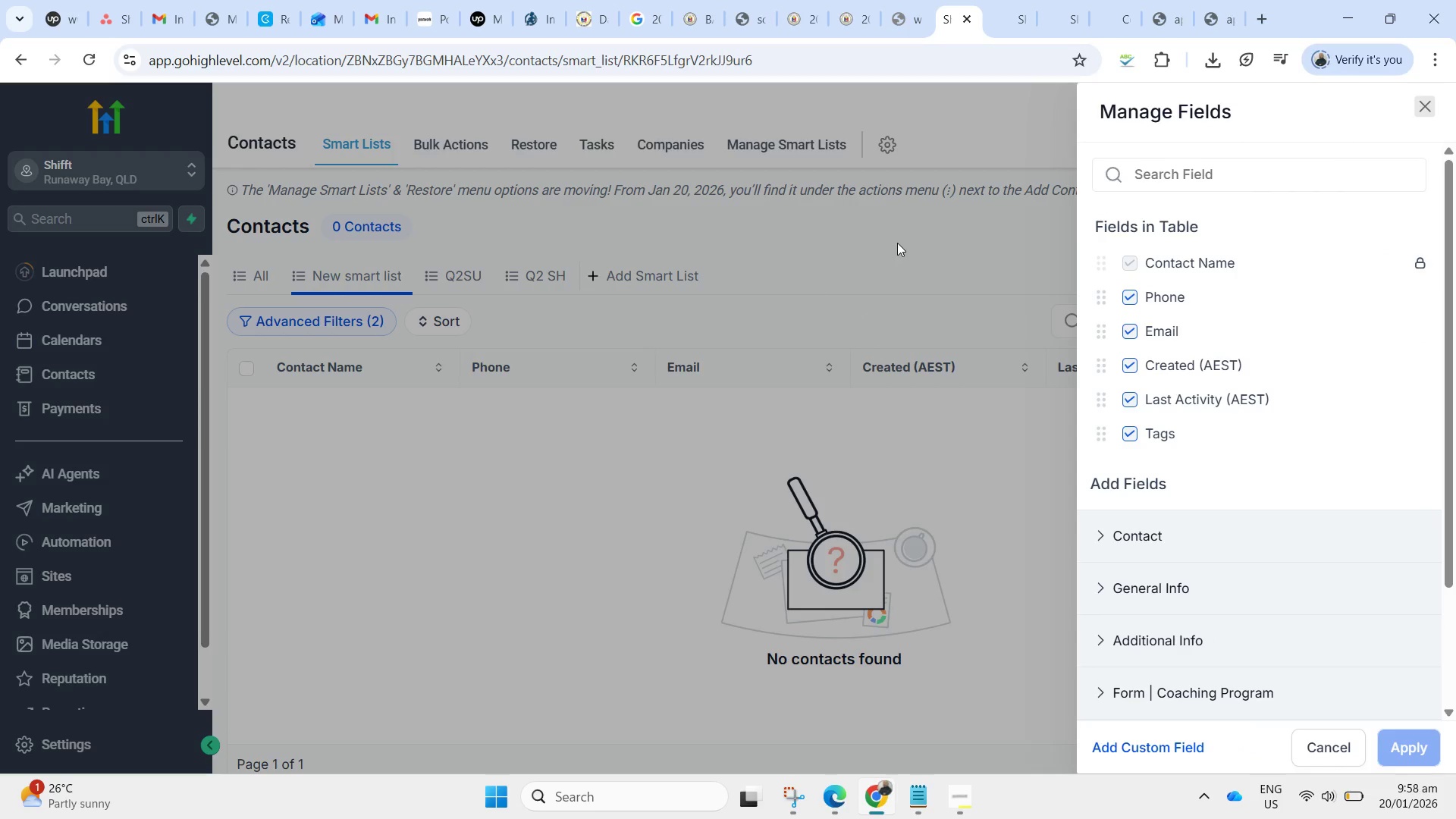 
left_click([899, 237])
 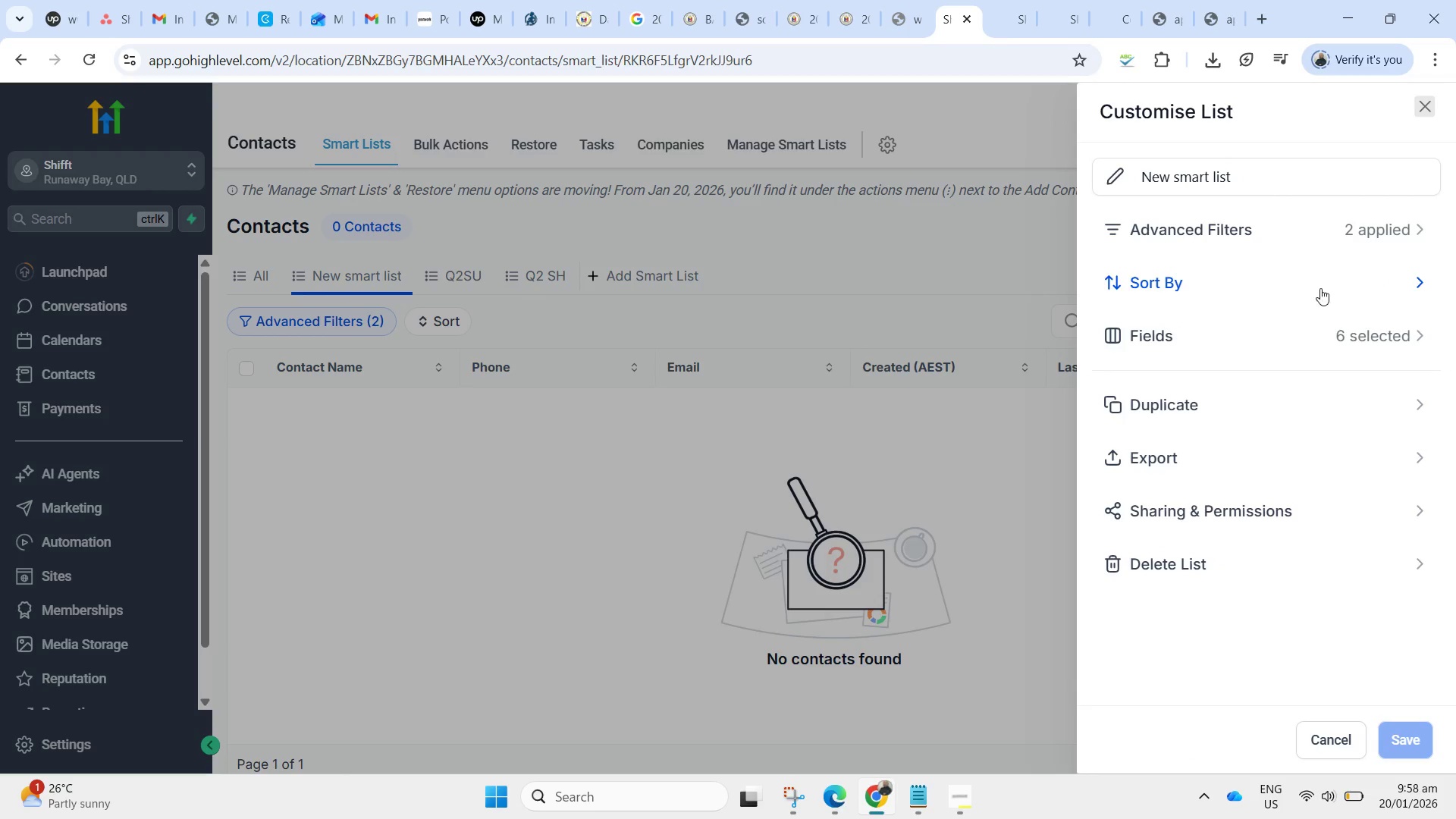 
wait(5.53)
 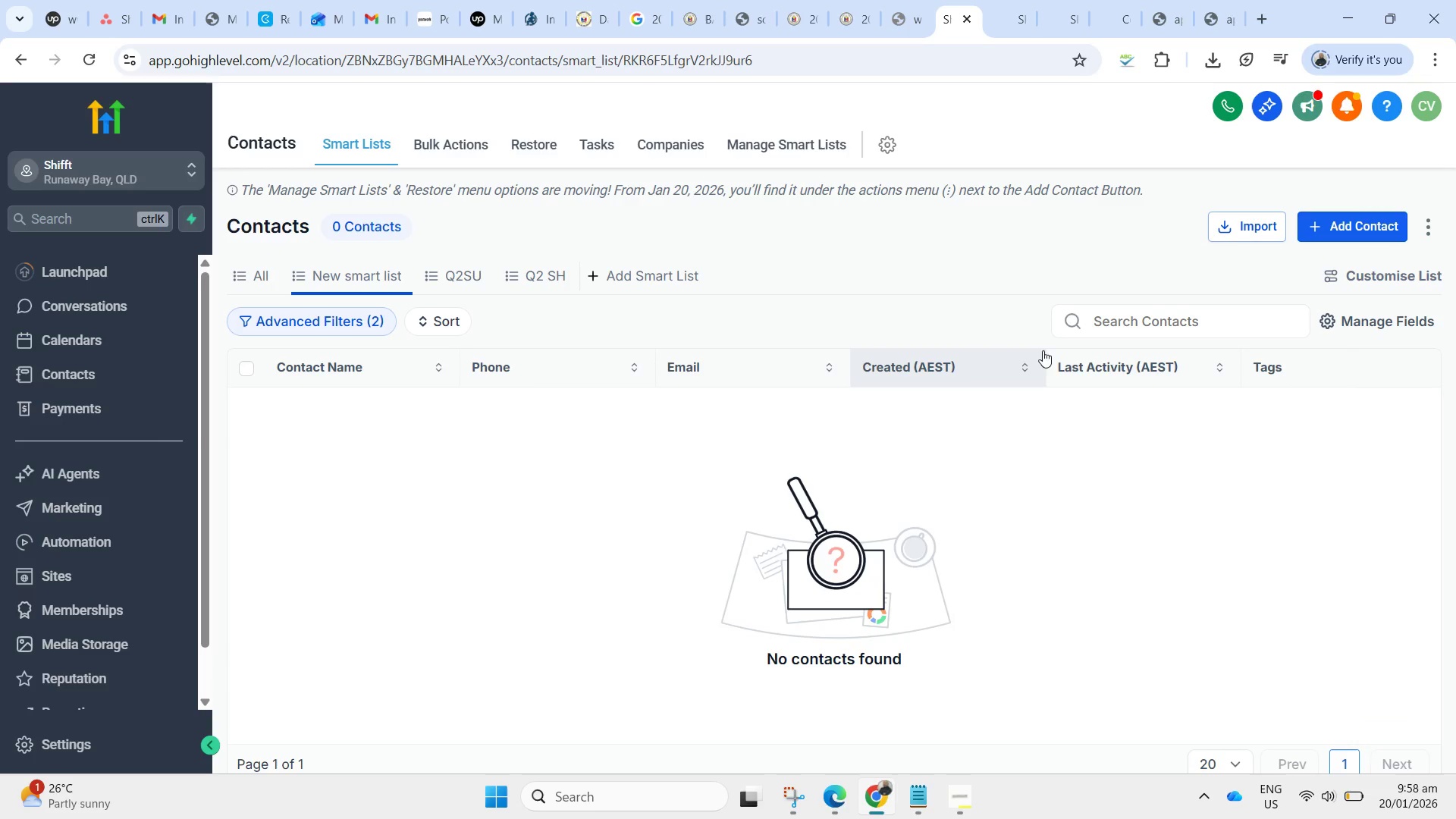 
left_click([1198, 227])
 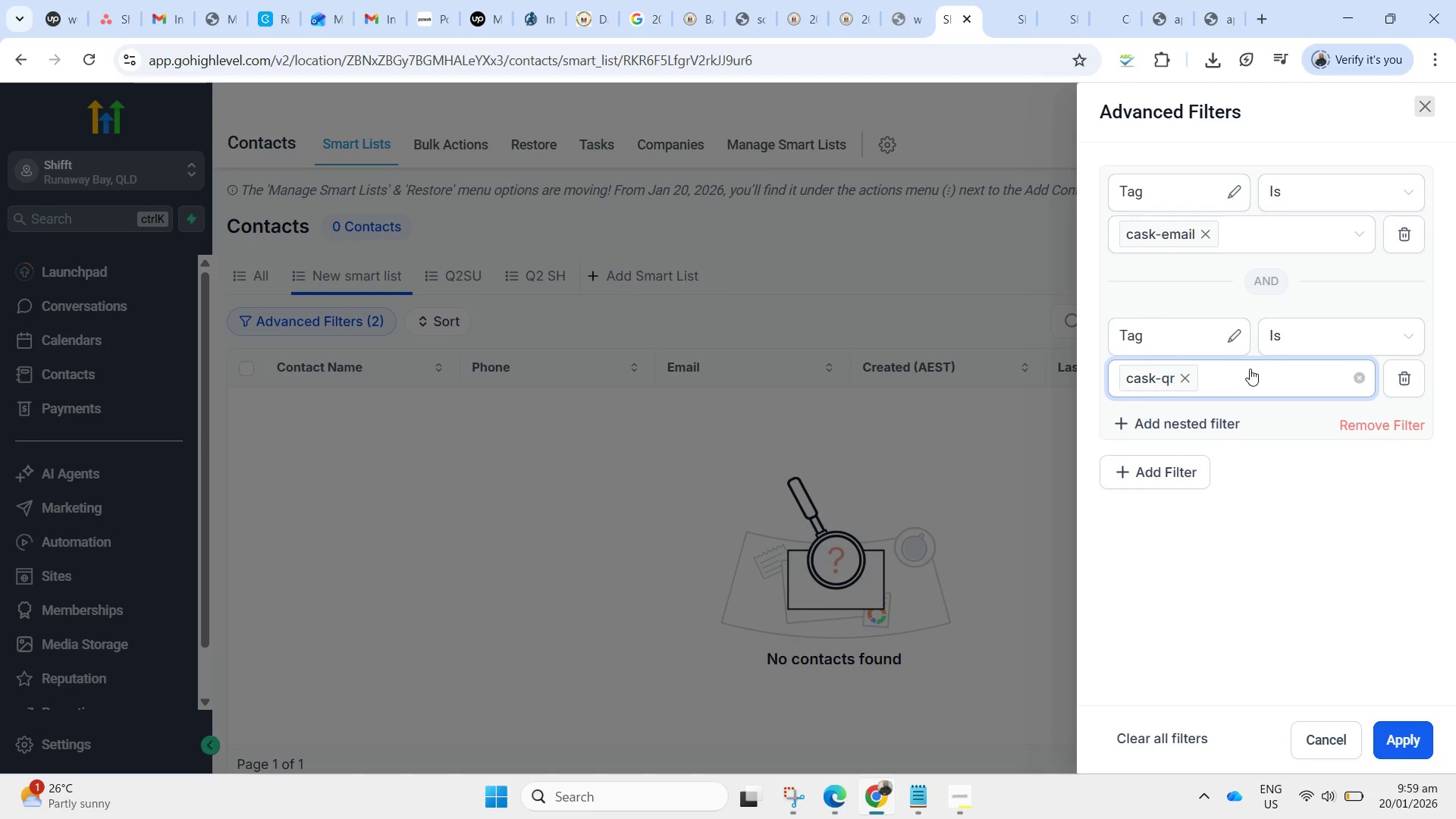 
wait(9.19)
 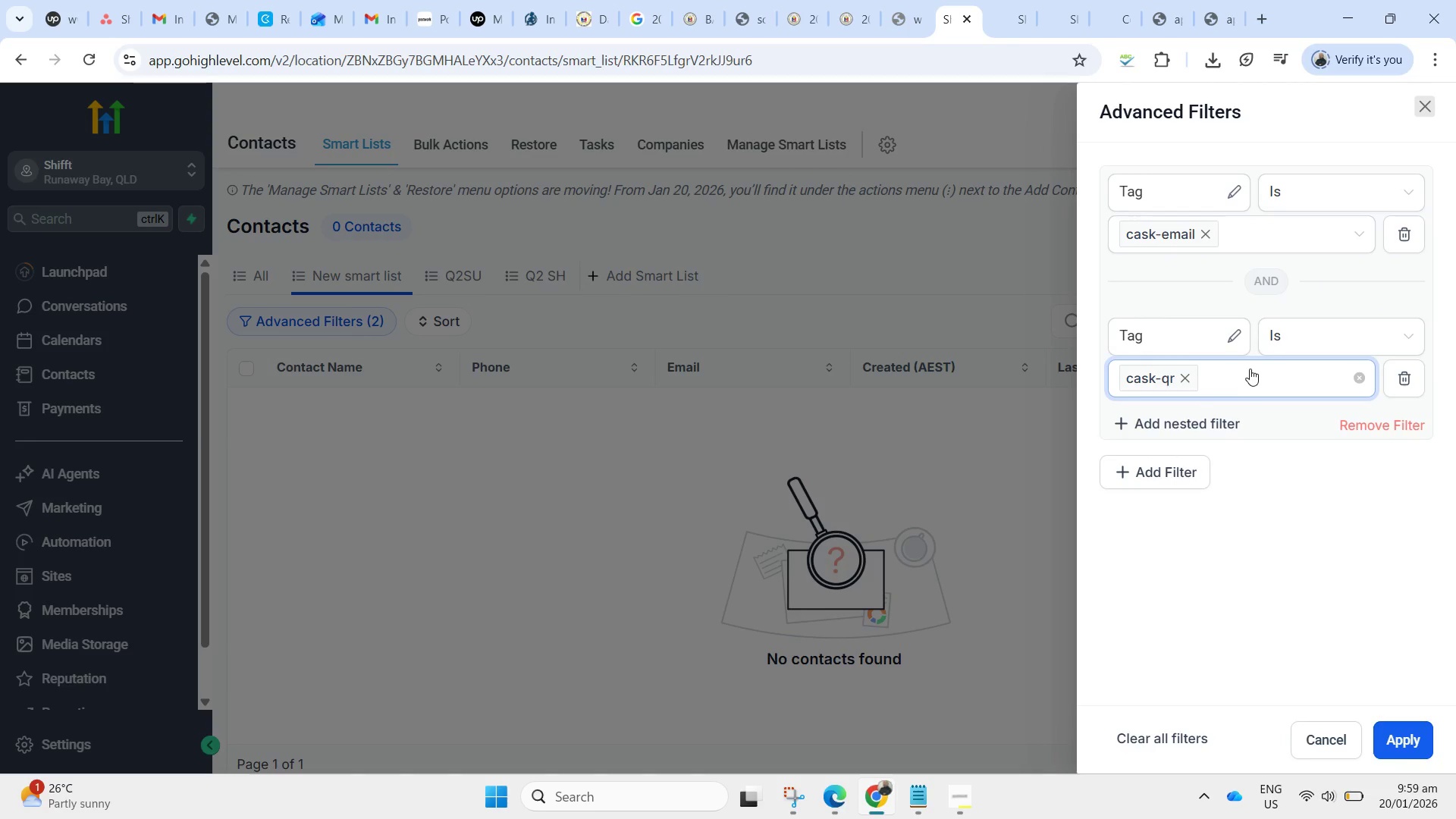 
left_click([1381, 418])
 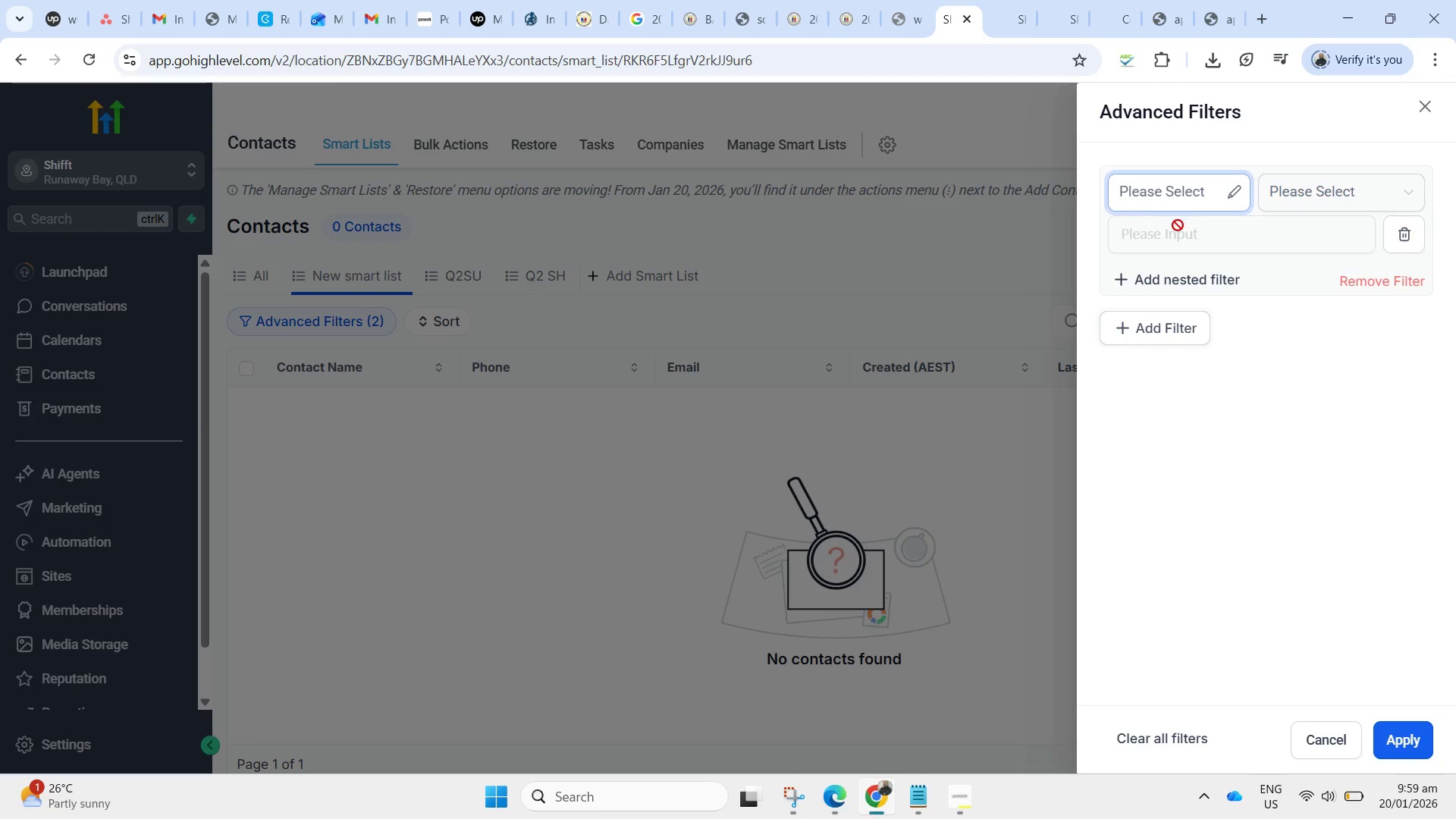 
left_click([1191, 207])
 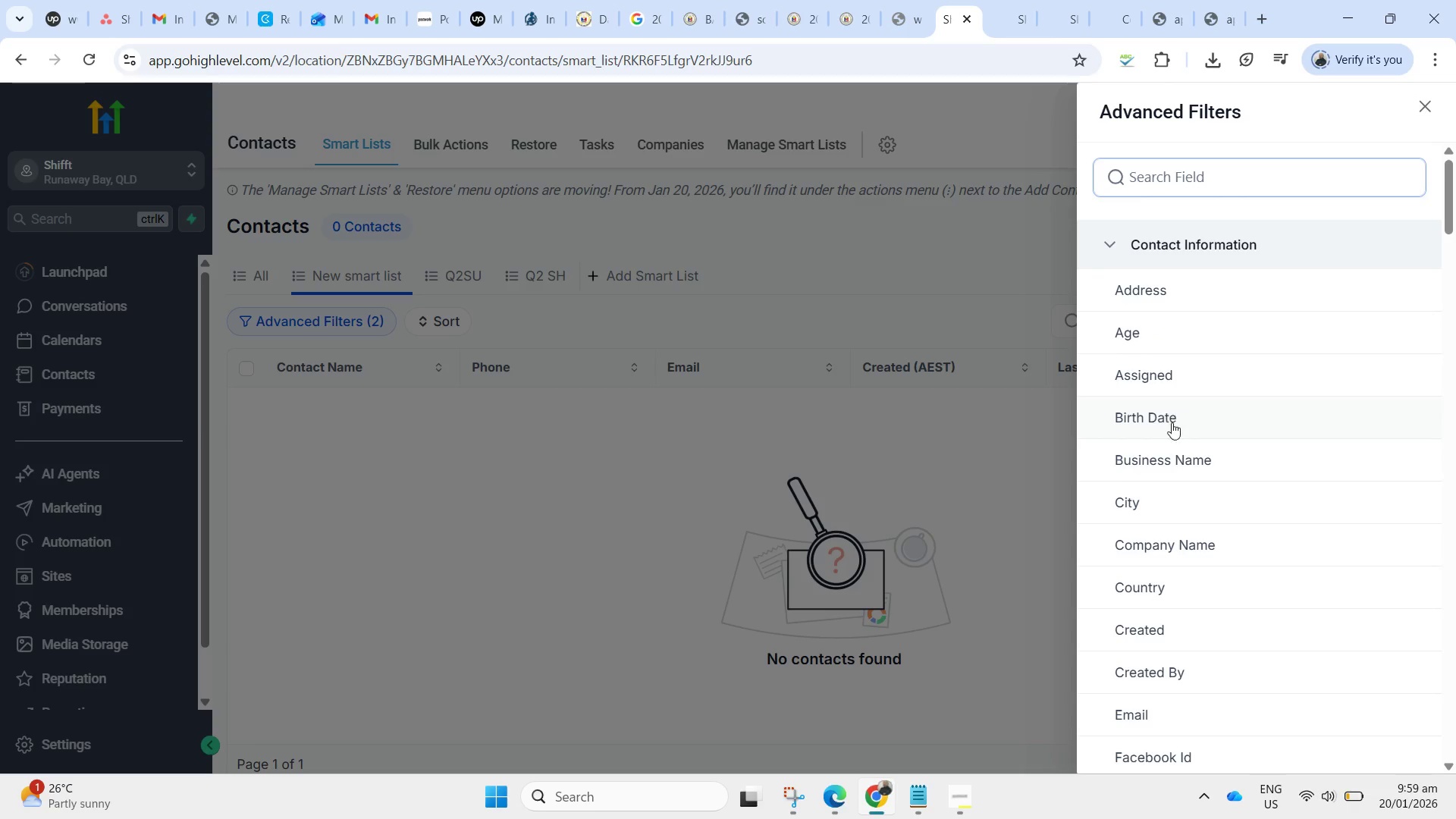 
scroll: coordinate [1169, 354], scroll_direction: down, amount: 11.0
 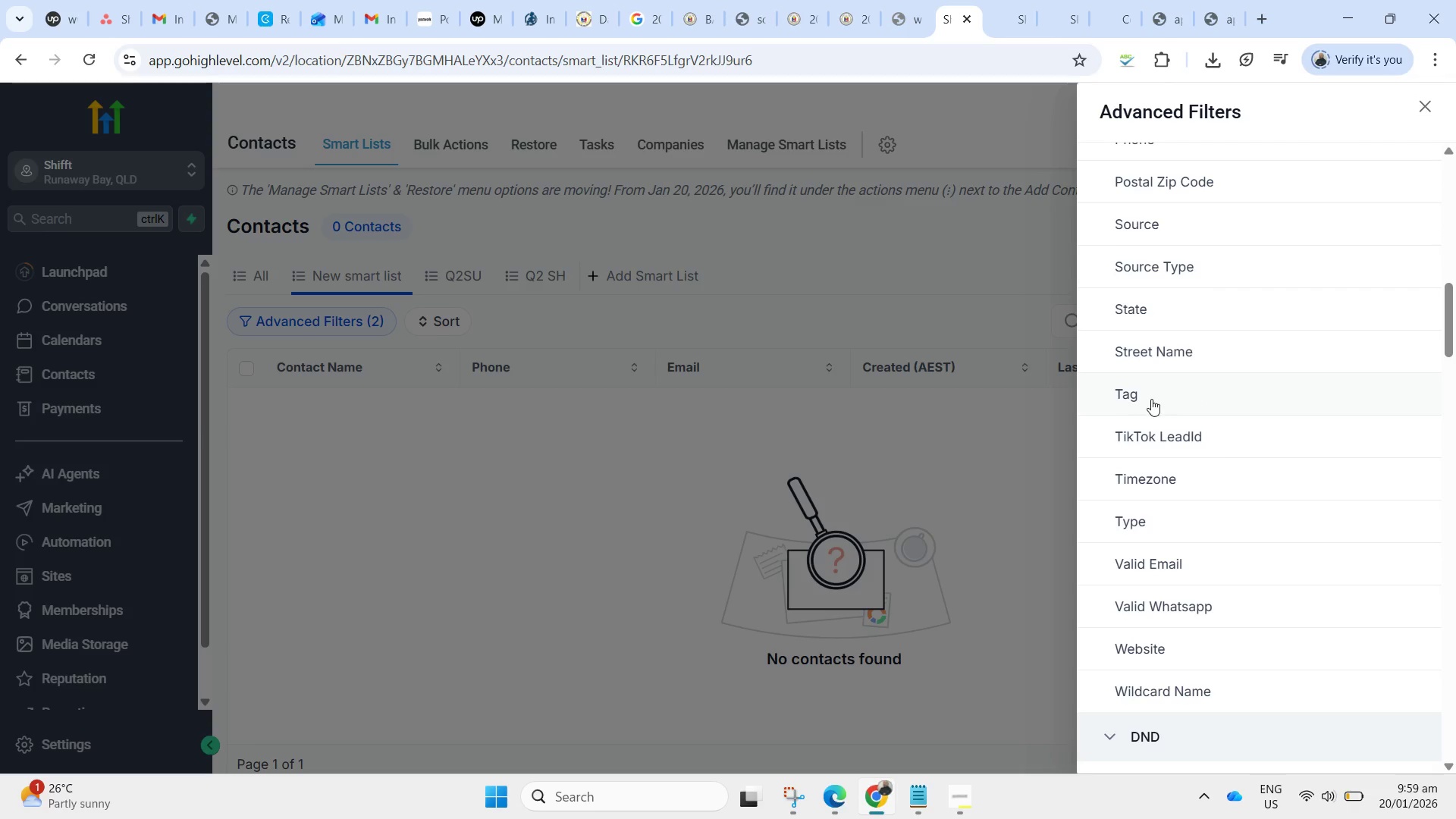 
left_click([1143, 404])
 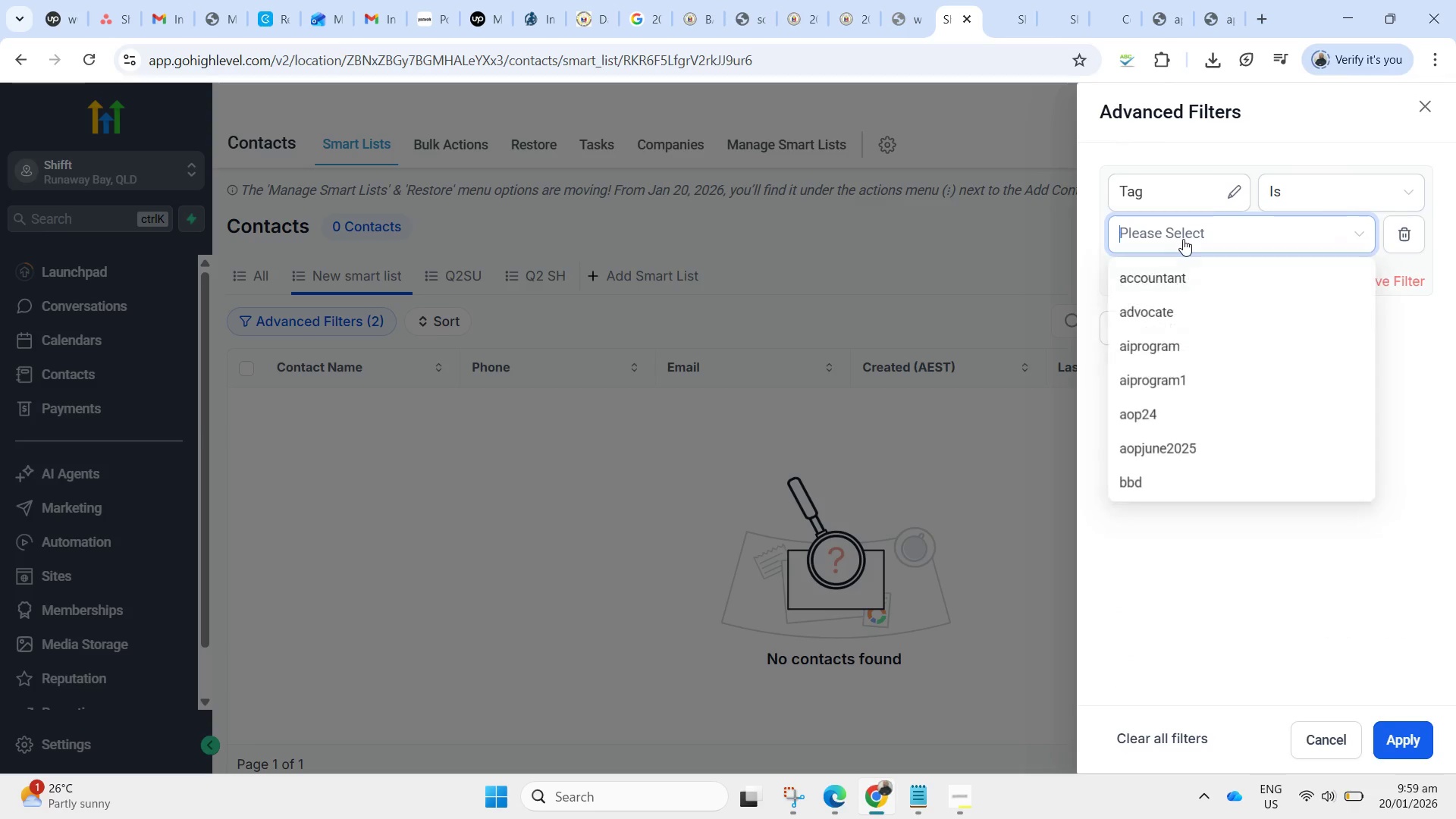 
type(cask)
 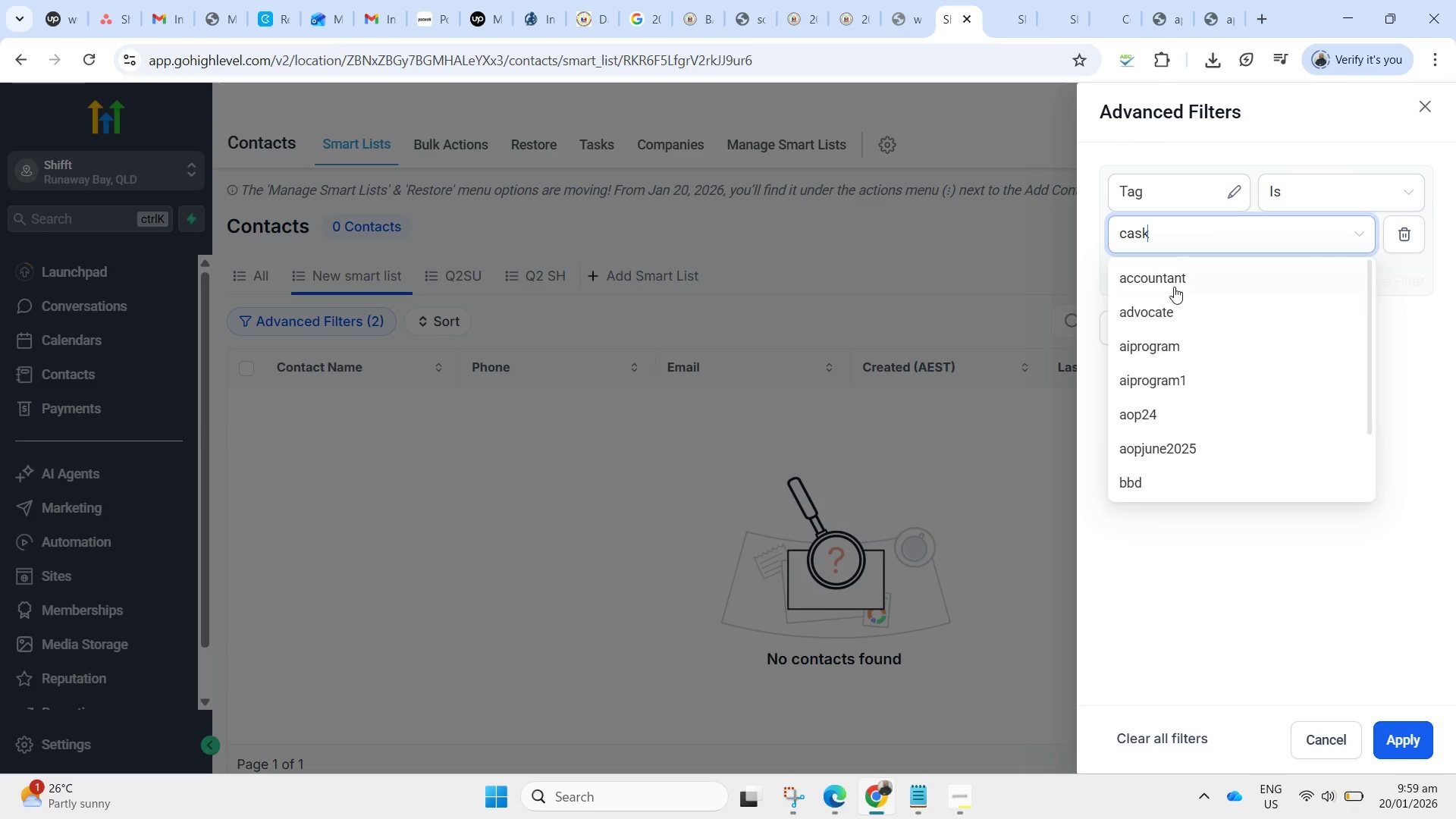 
mouse_move([1156, 303])
 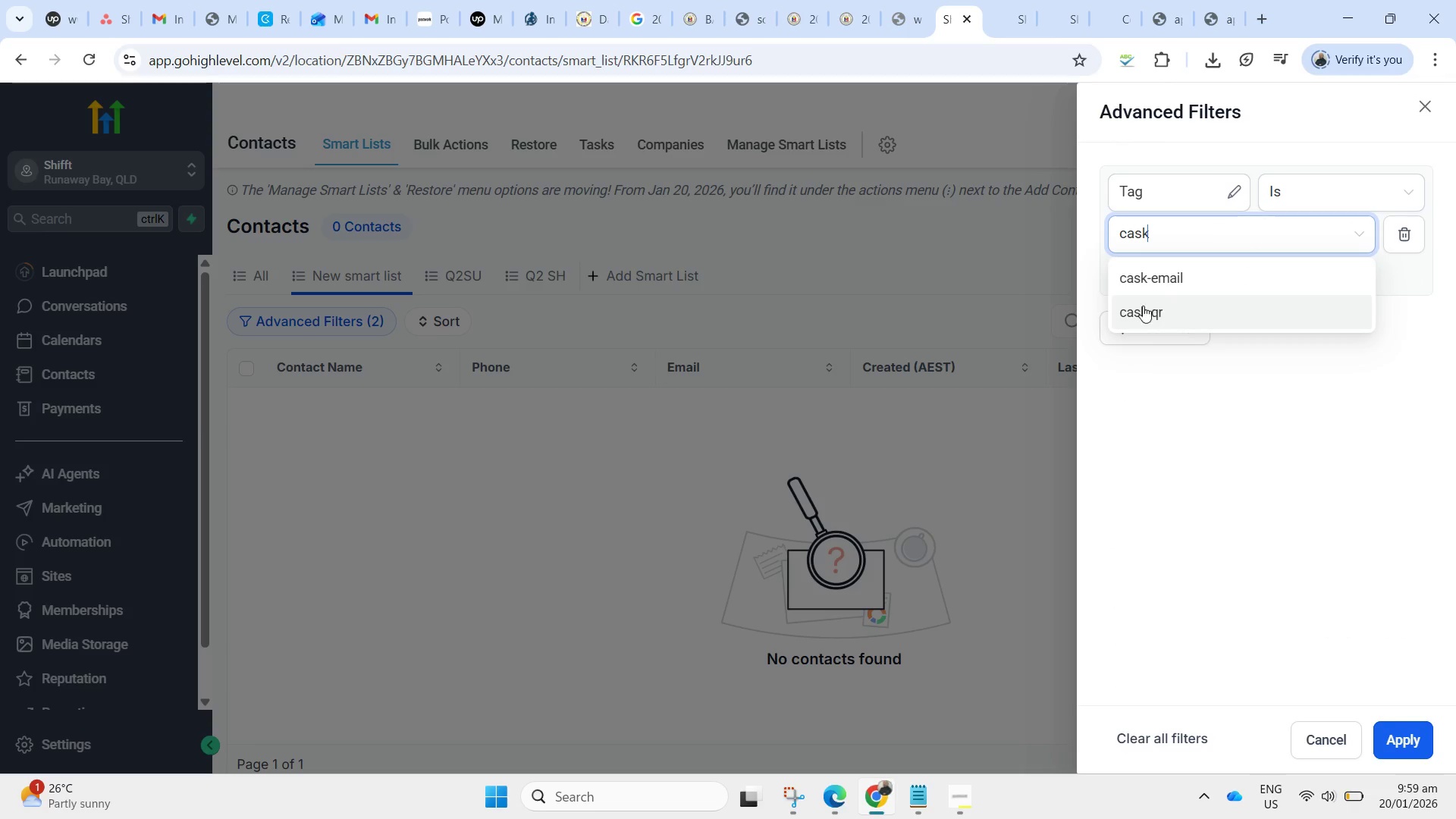 
left_click([1143, 306])